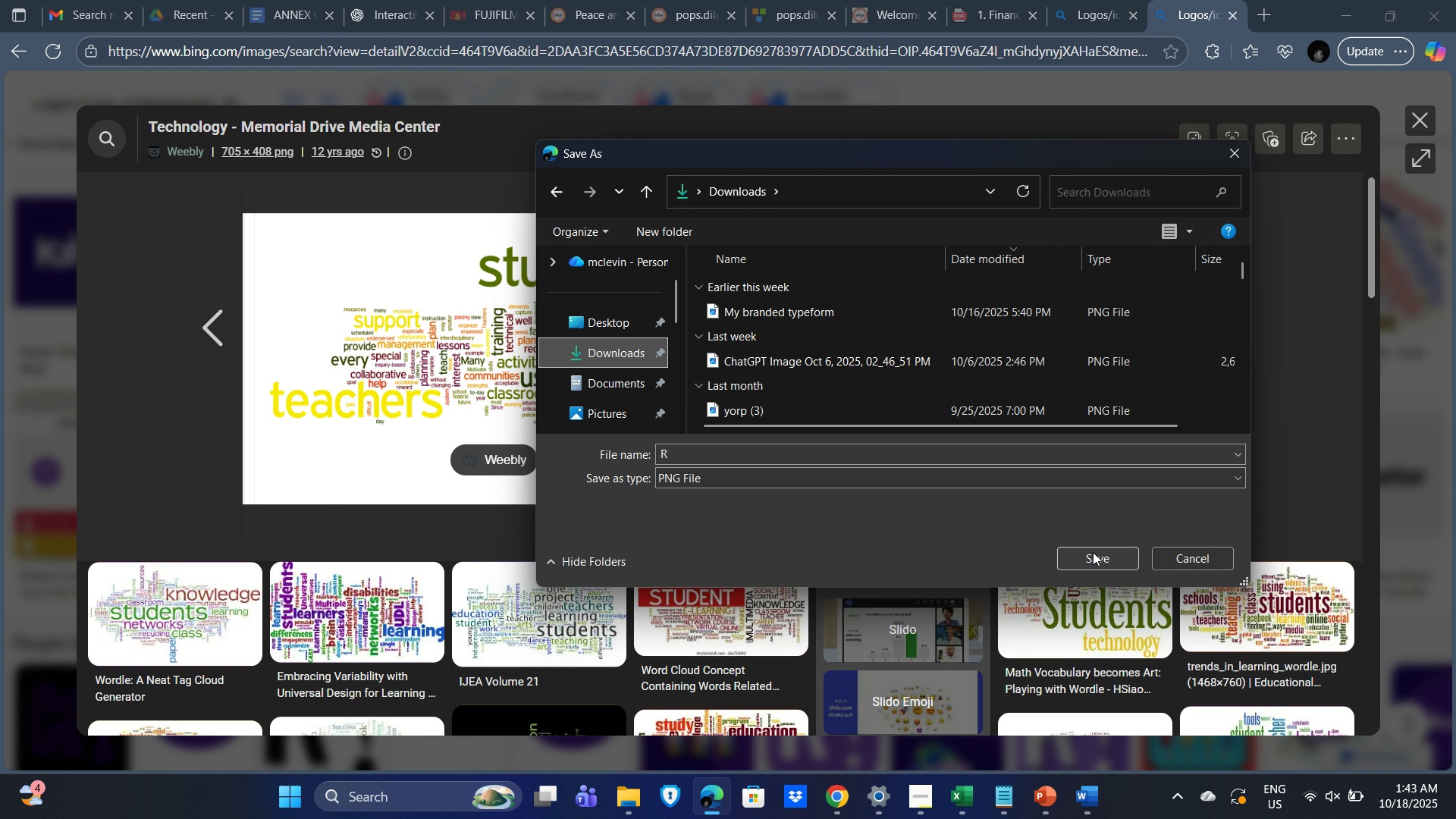 
left_click([1094, 554])
 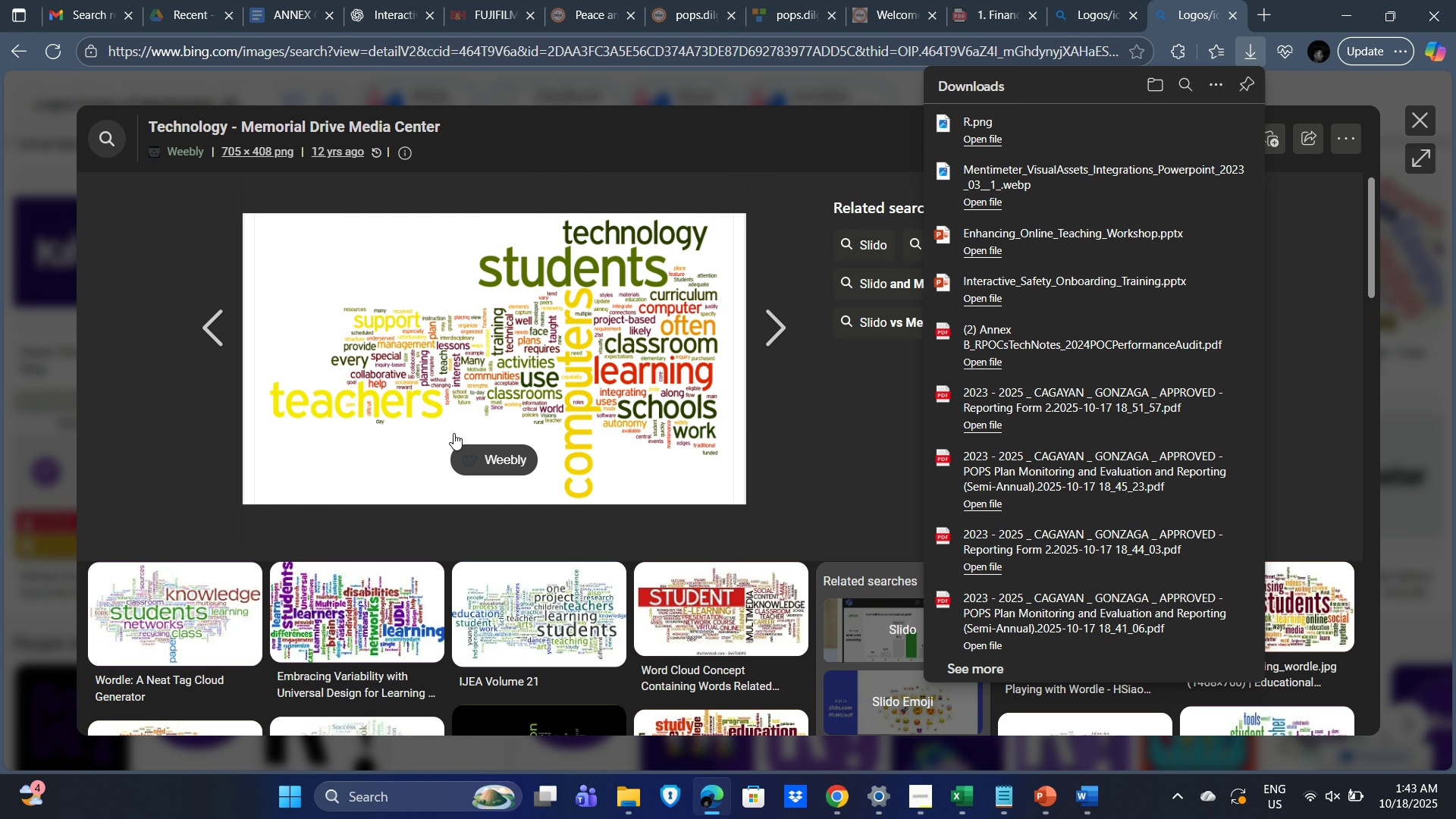 
key(Alt+Tab)
 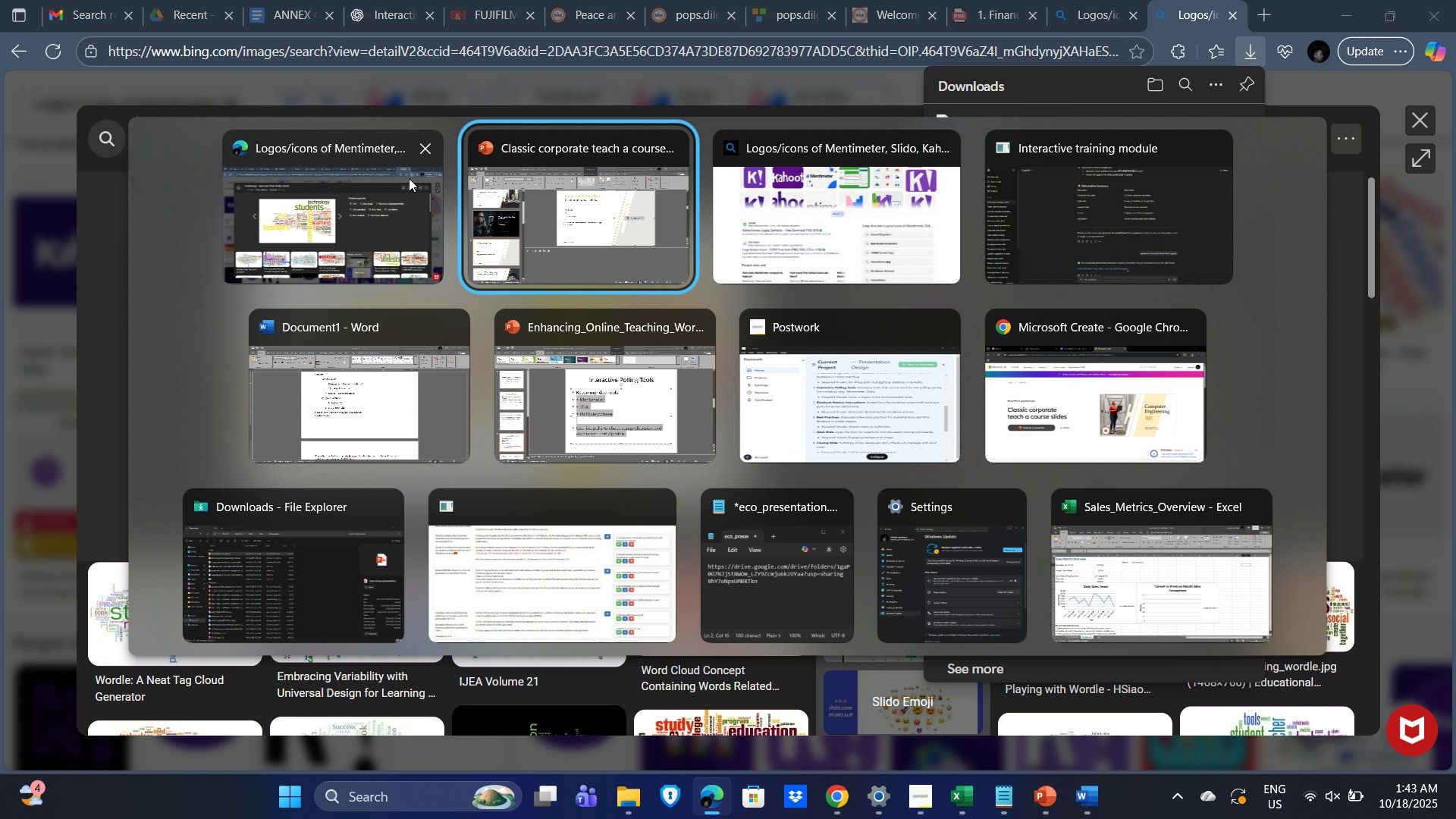 
wait(5.92)
 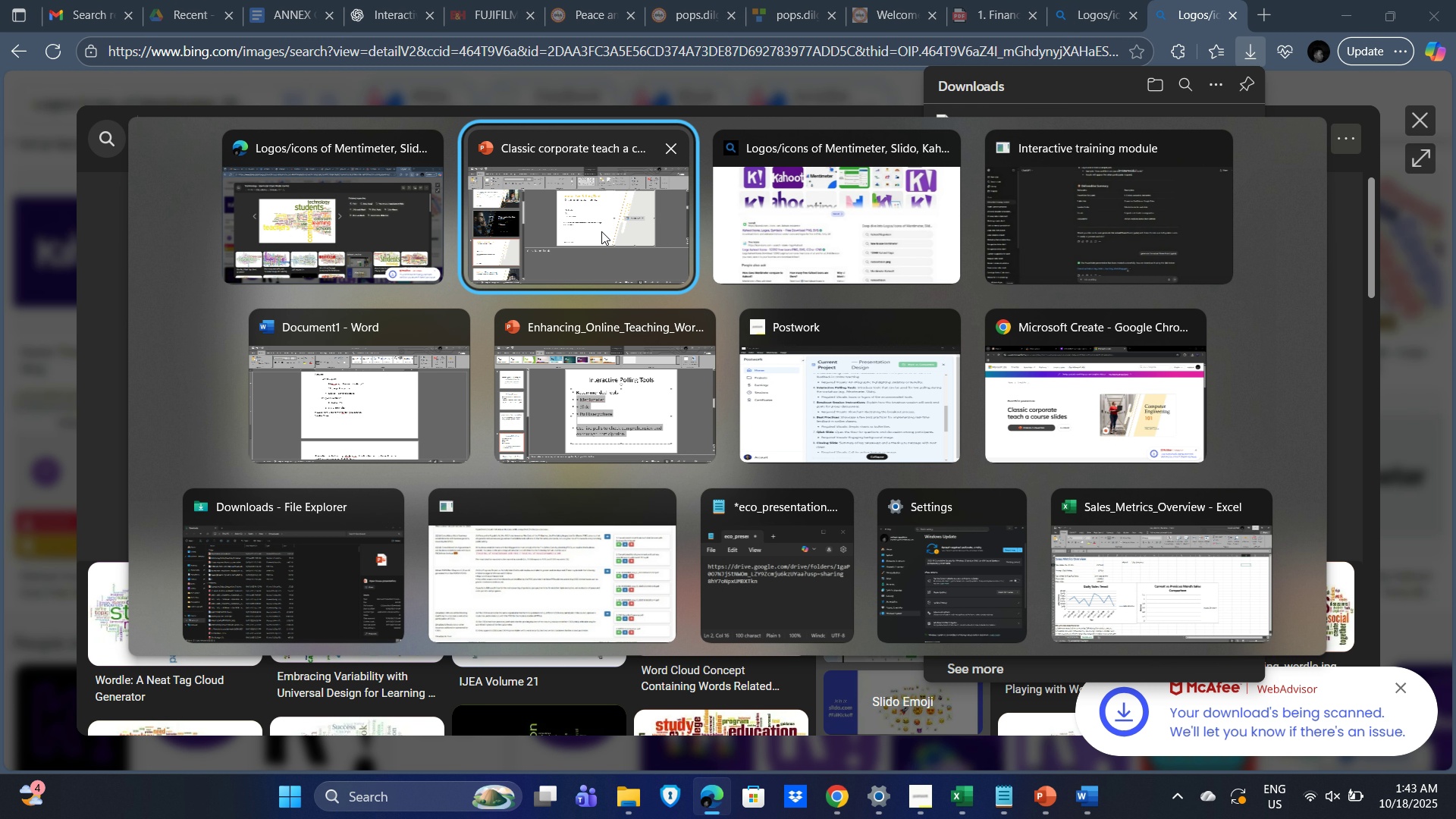 
left_click([572, 224])
 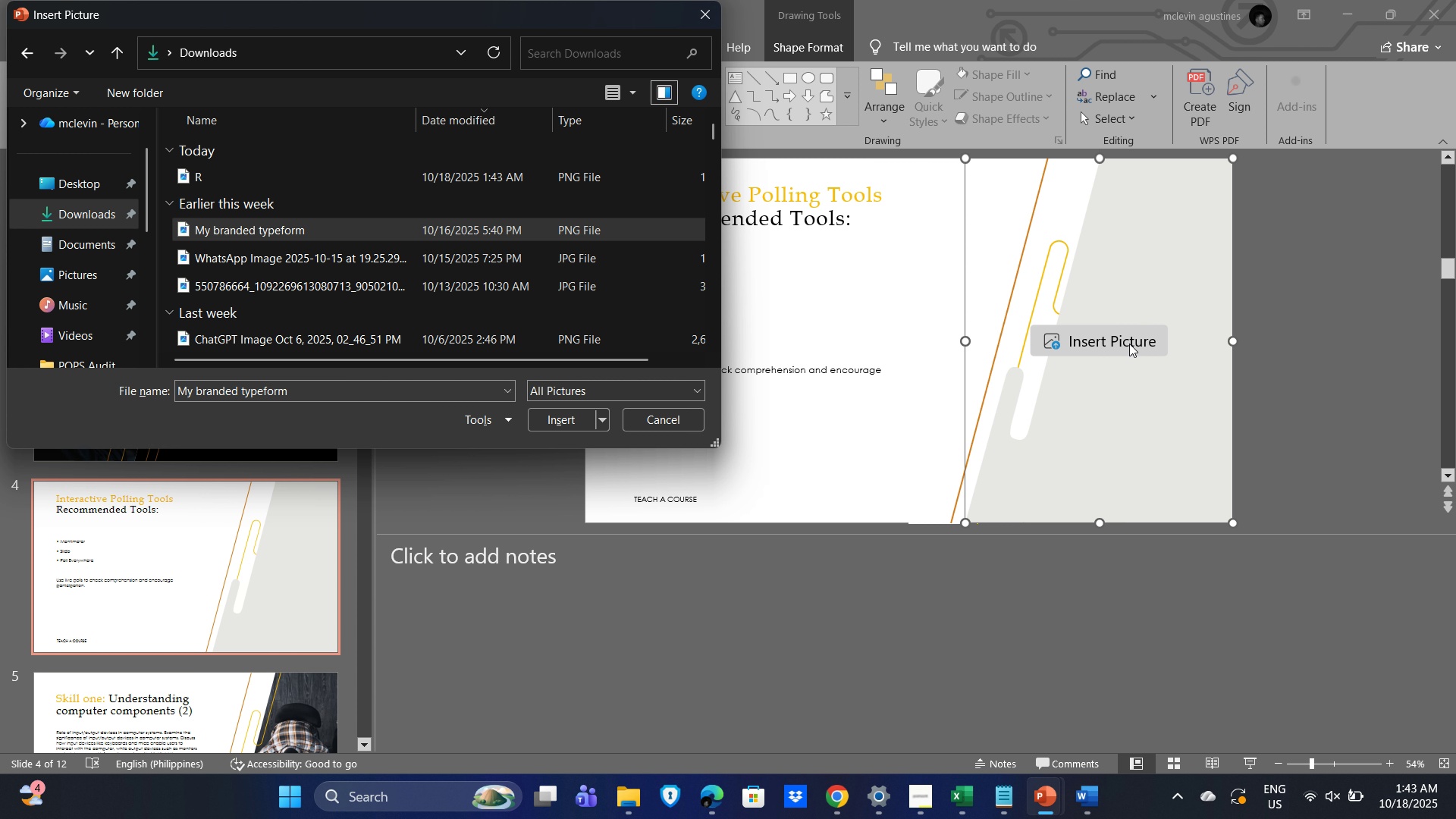 
left_click([1129, 344])
 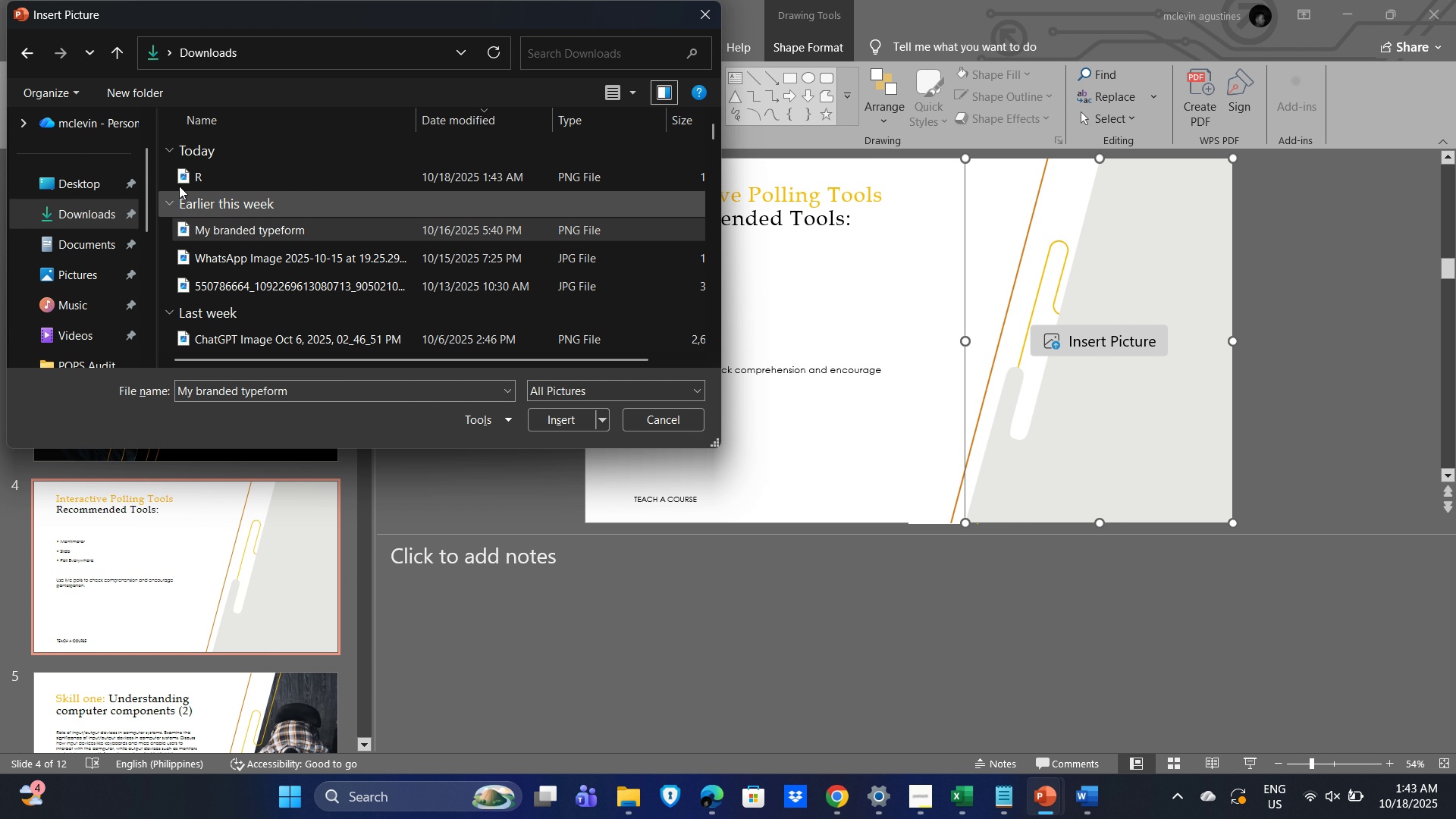 
left_click([174, 175])
 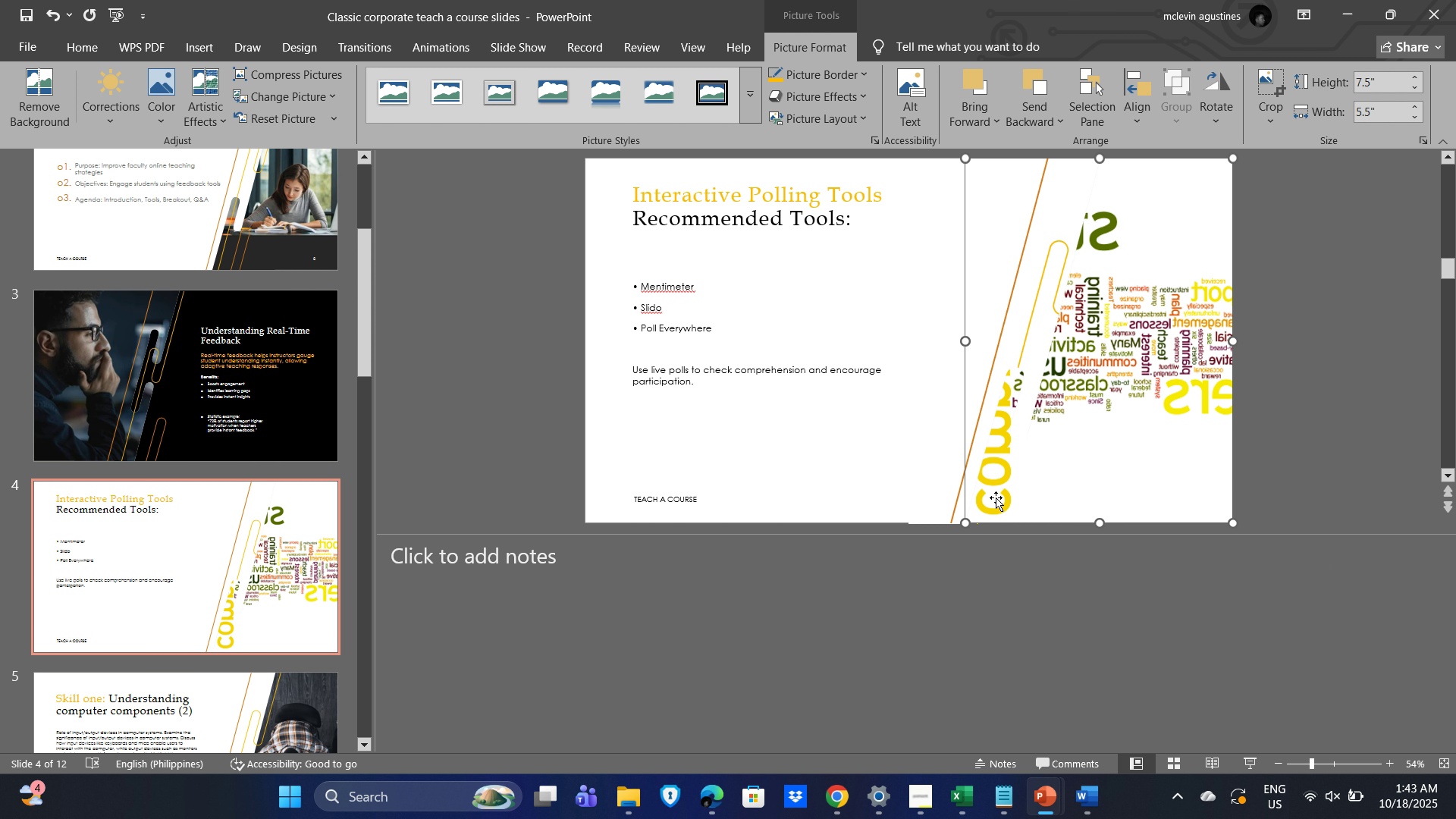 
double_click([1129, 393])
 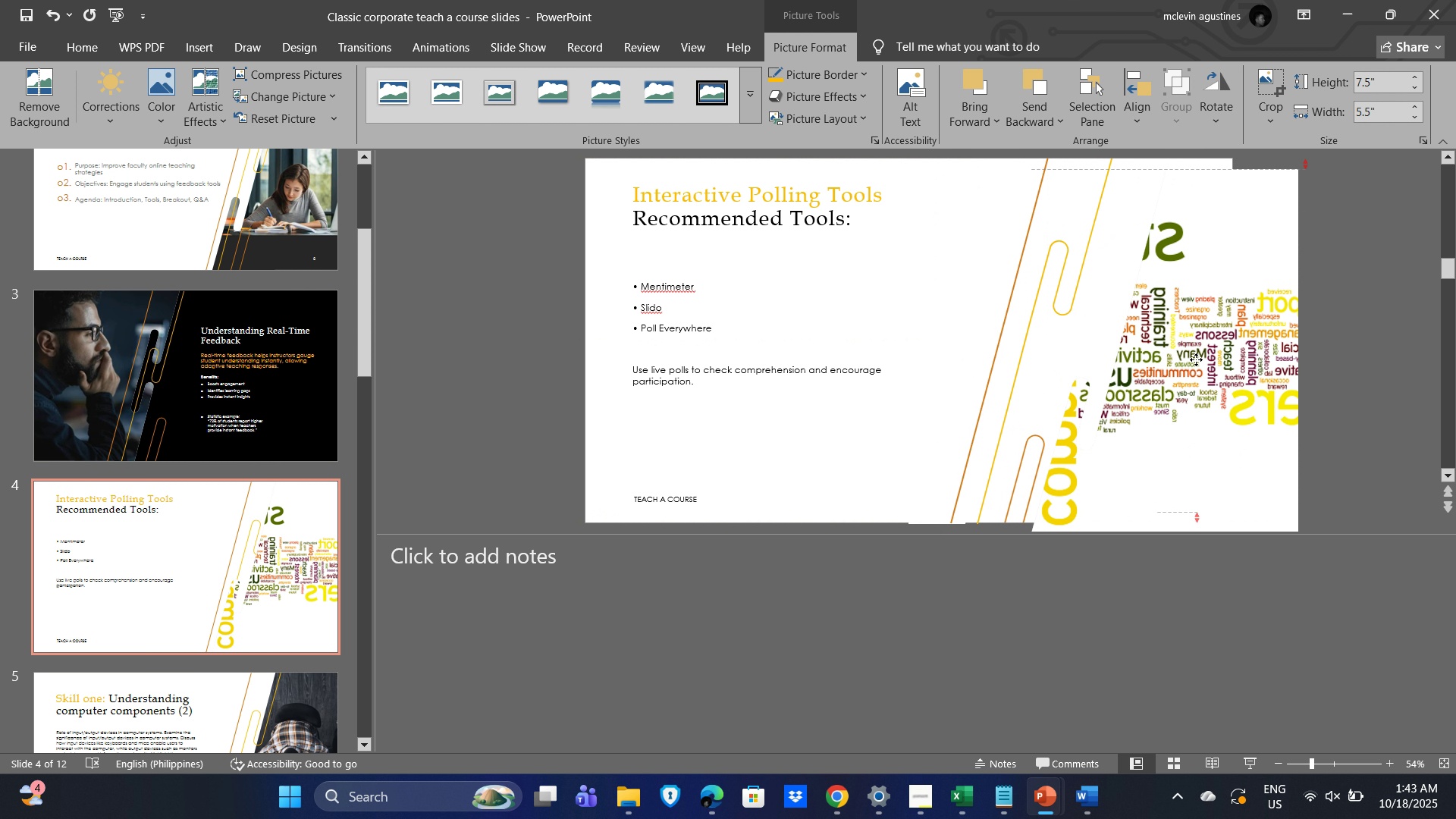 
wait(10.51)
 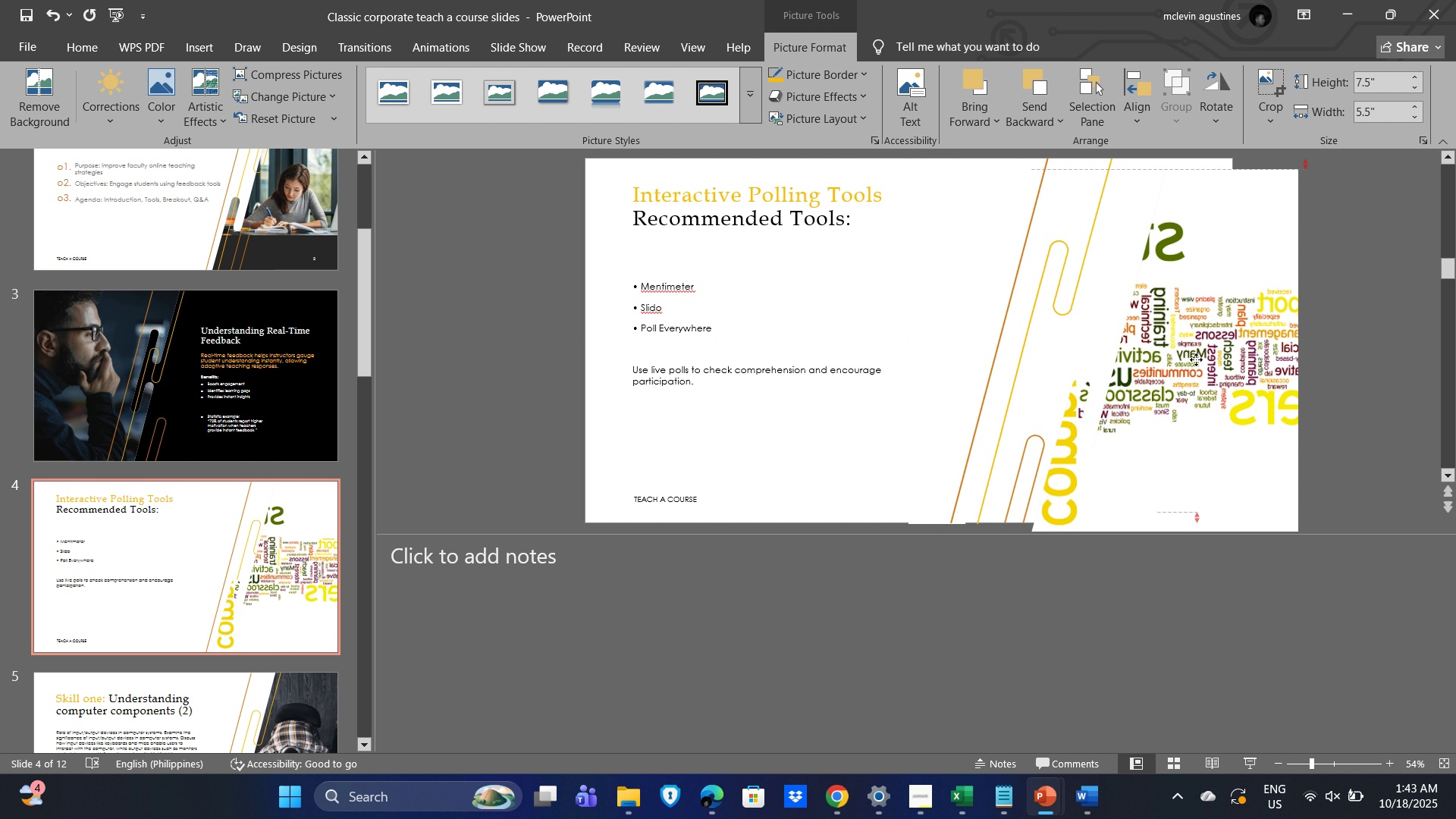 
left_click_drag(start_coordinate=[965, 157], to_coordinate=[814, 98])
 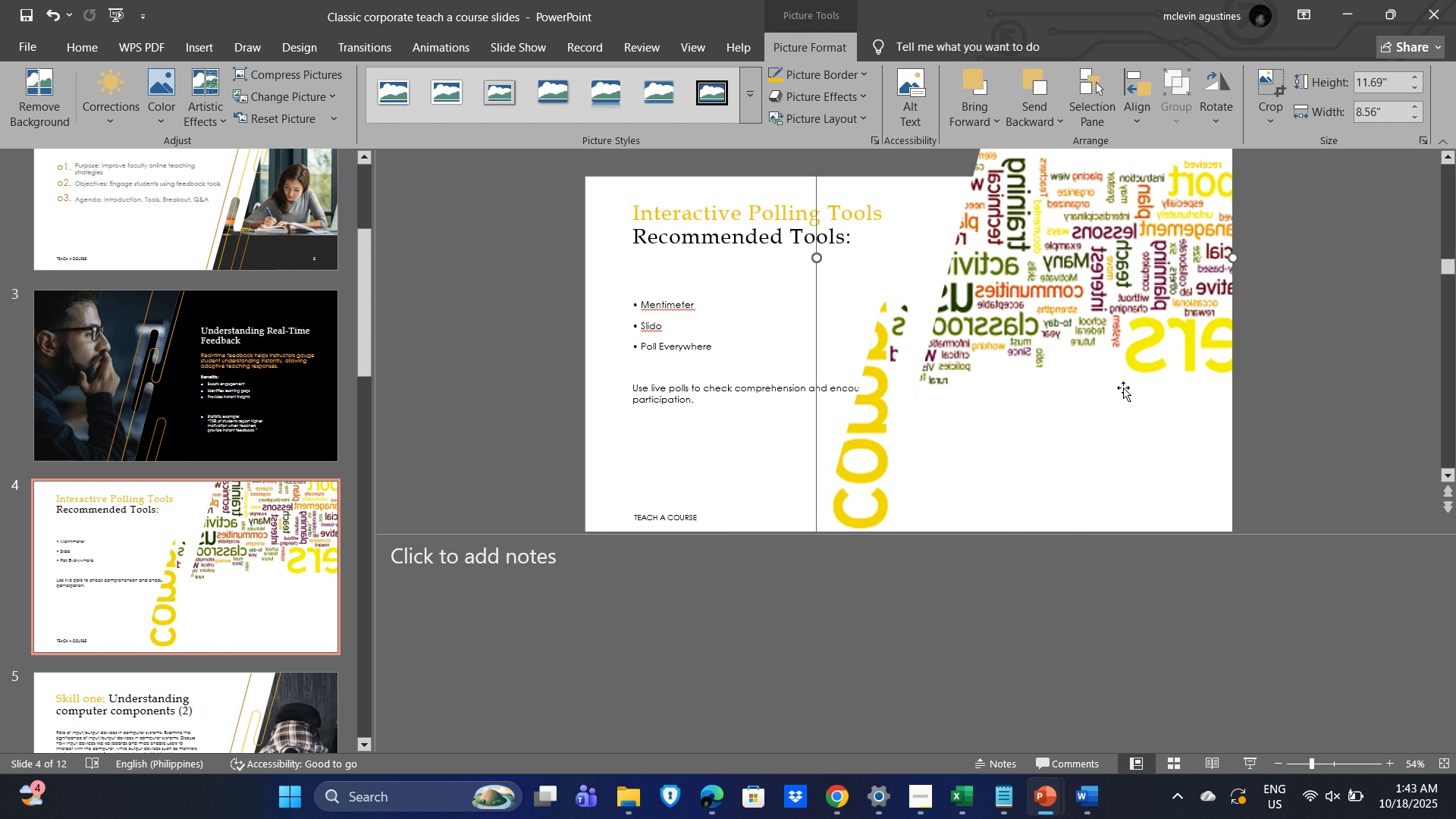 
key(Control+Z)
 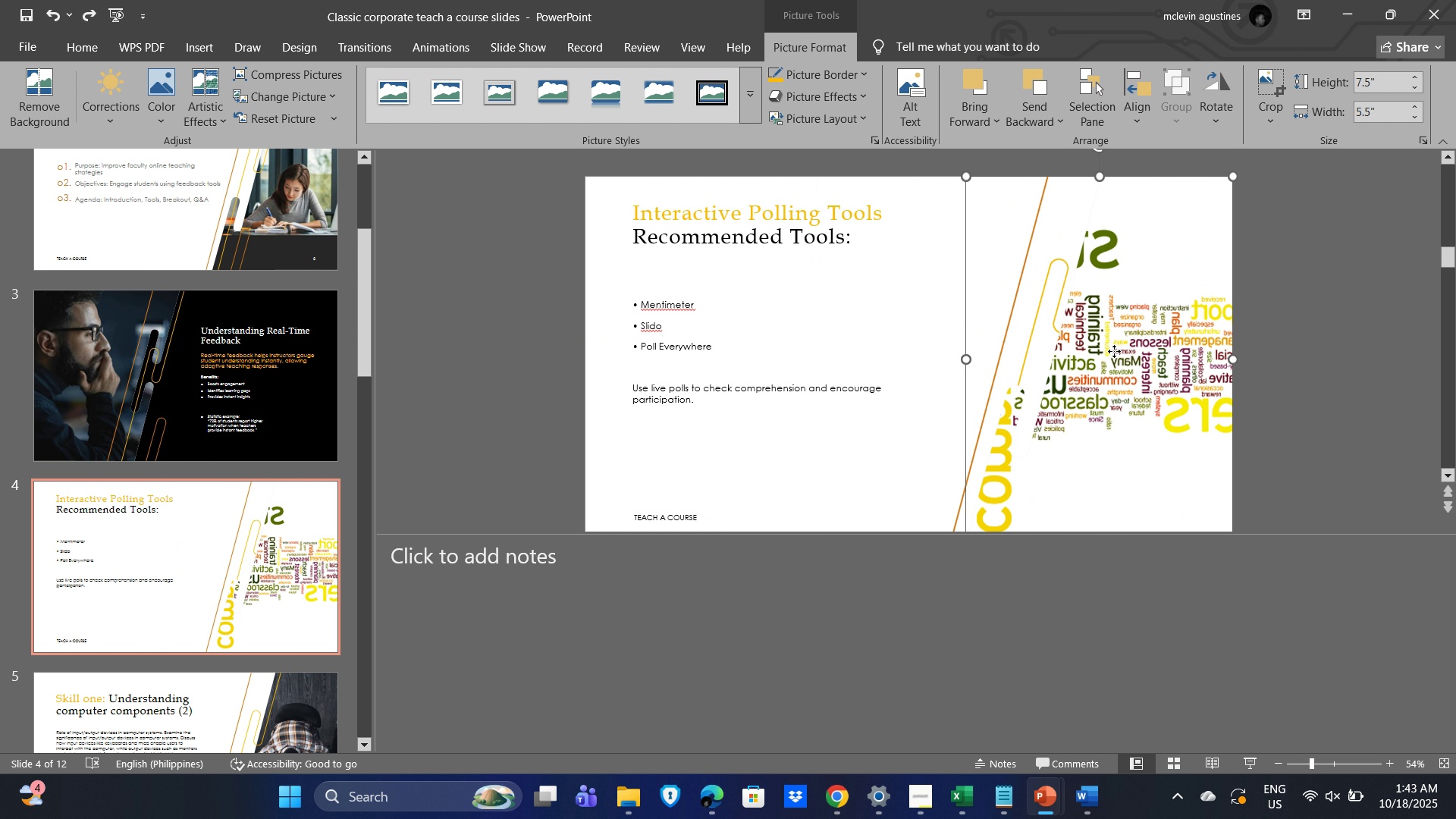 
left_click([1114, 351])
 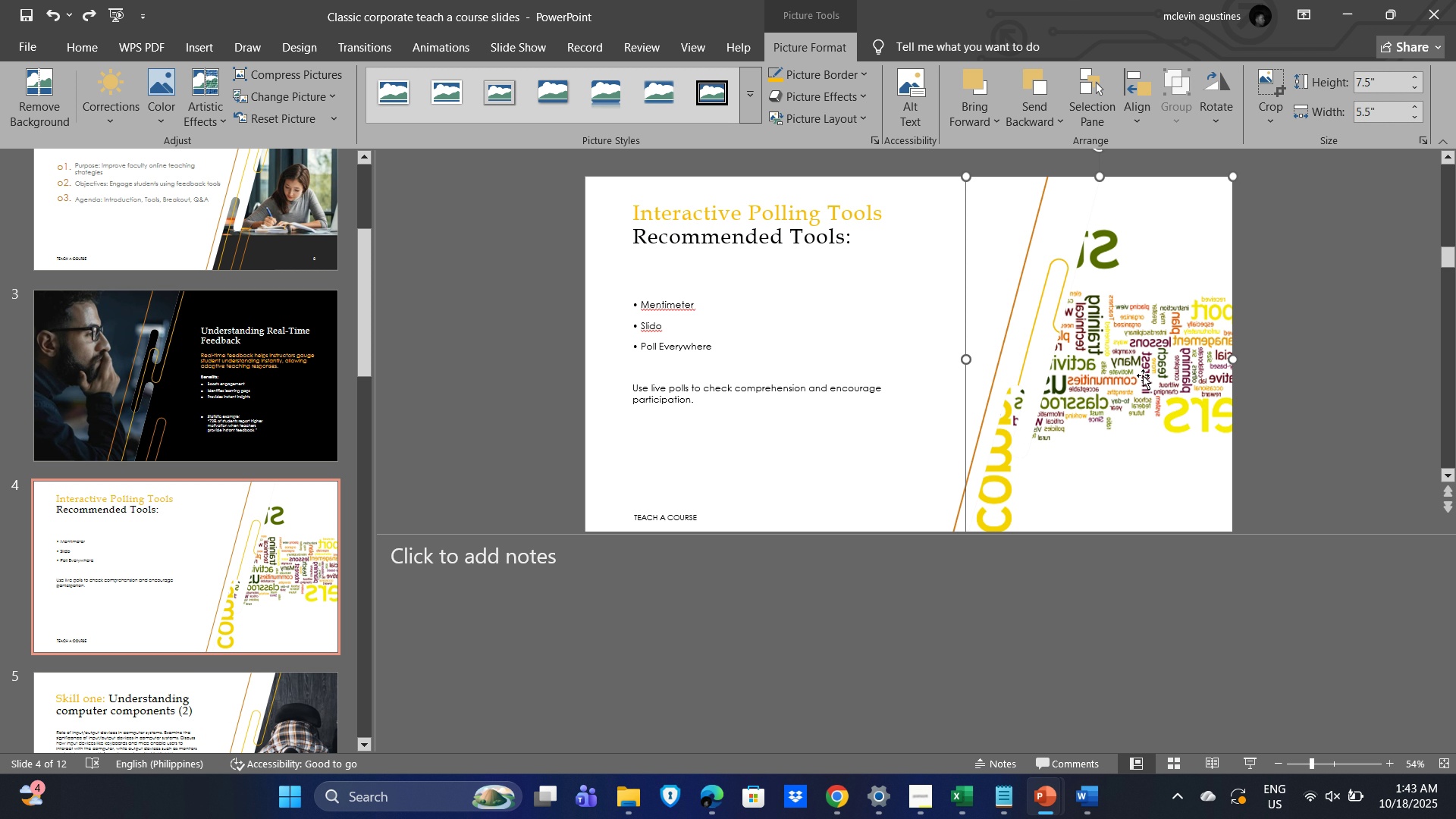 
double_click([1144, 375])
 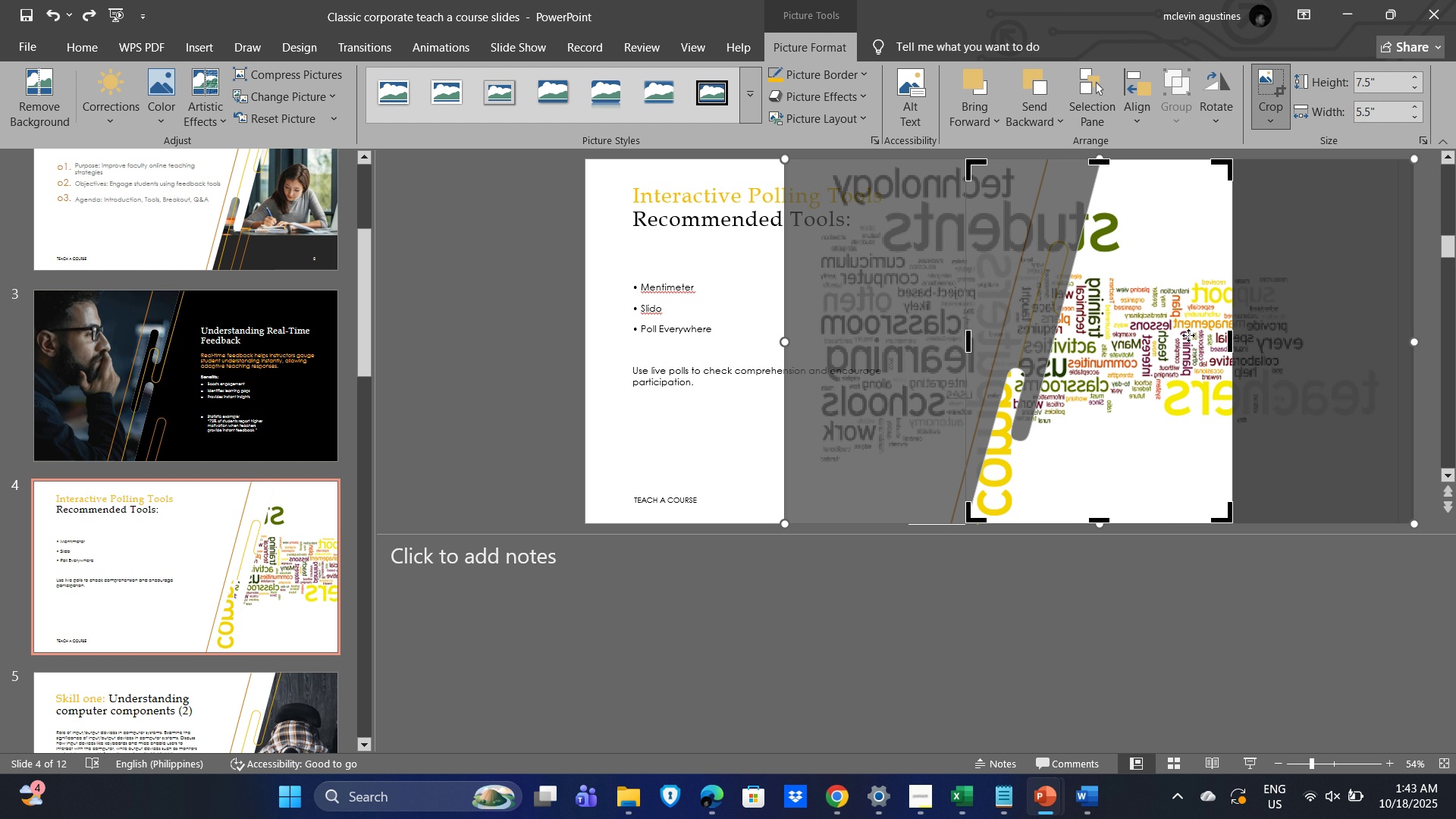 
left_click_drag(start_coordinate=[1116, 364], to_coordinate=[1240, 386])
 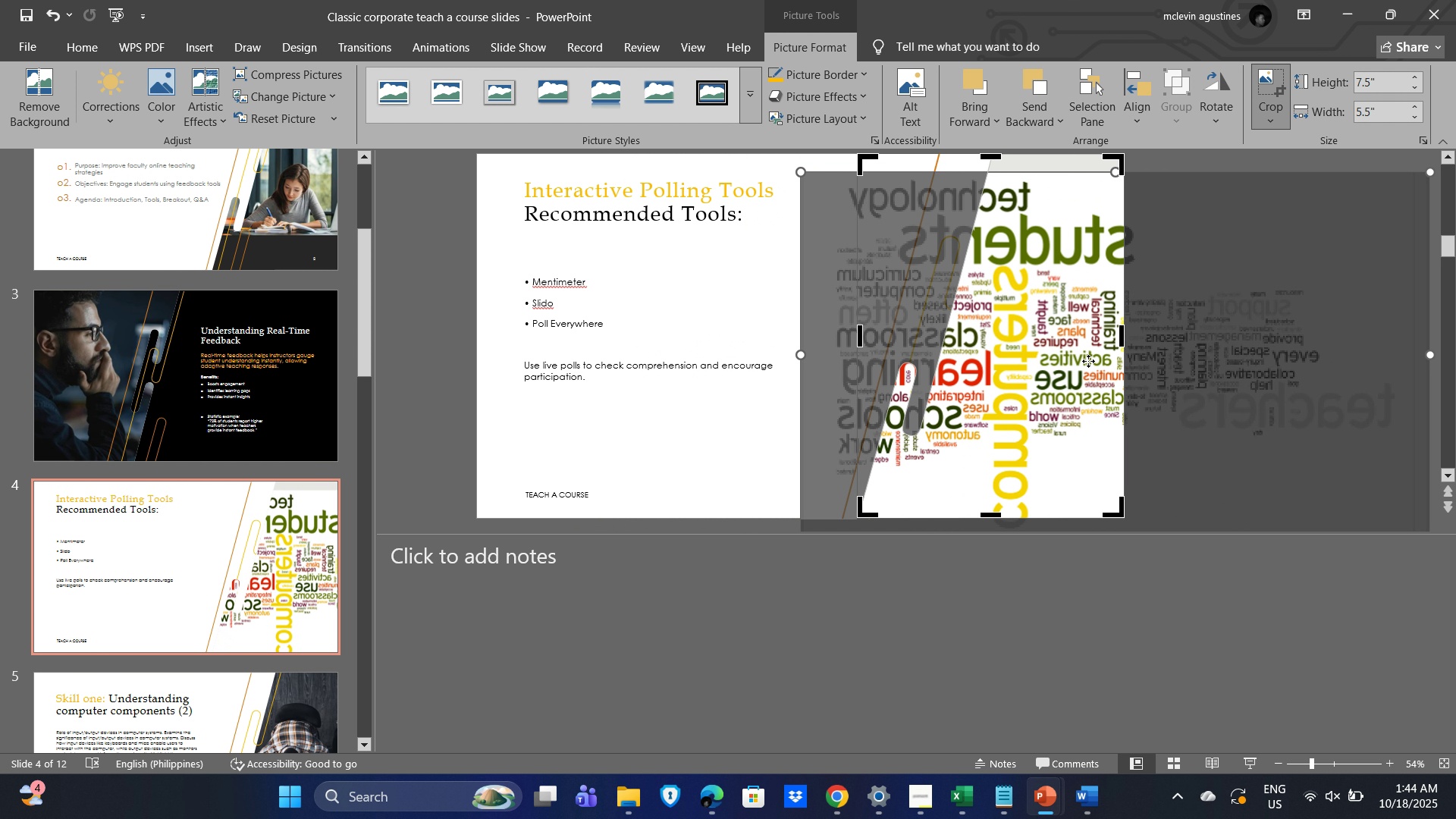 
left_click_drag(start_coordinate=[1081, 362], to_coordinate=[1138, 341])
 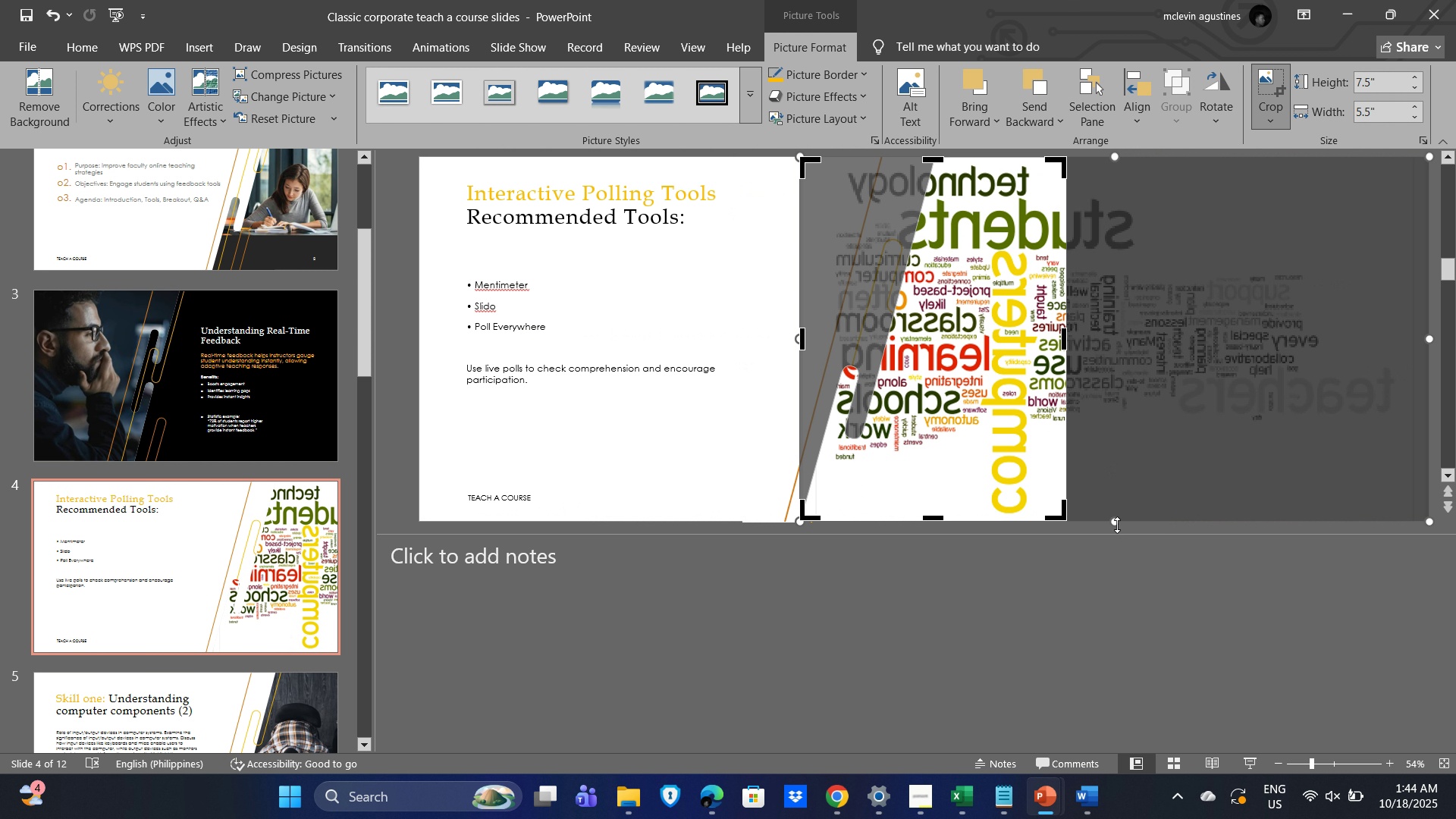 
left_click_drag(start_coordinate=[1116, 523], to_coordinate=[1120, 523])
 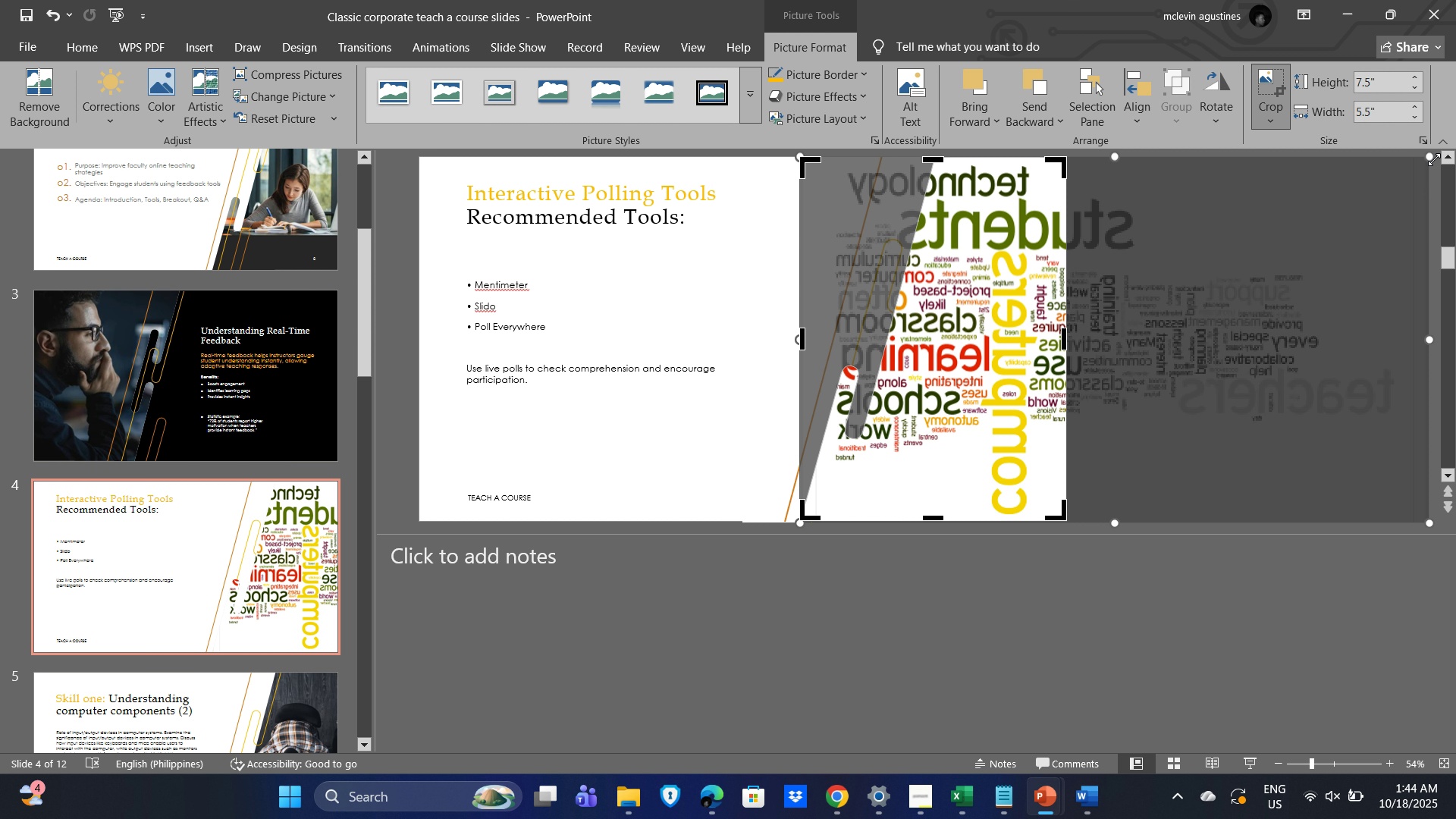 
left_click_drag(start_coordinate=[1434, 159], to_coordinate=[1455, 142])
 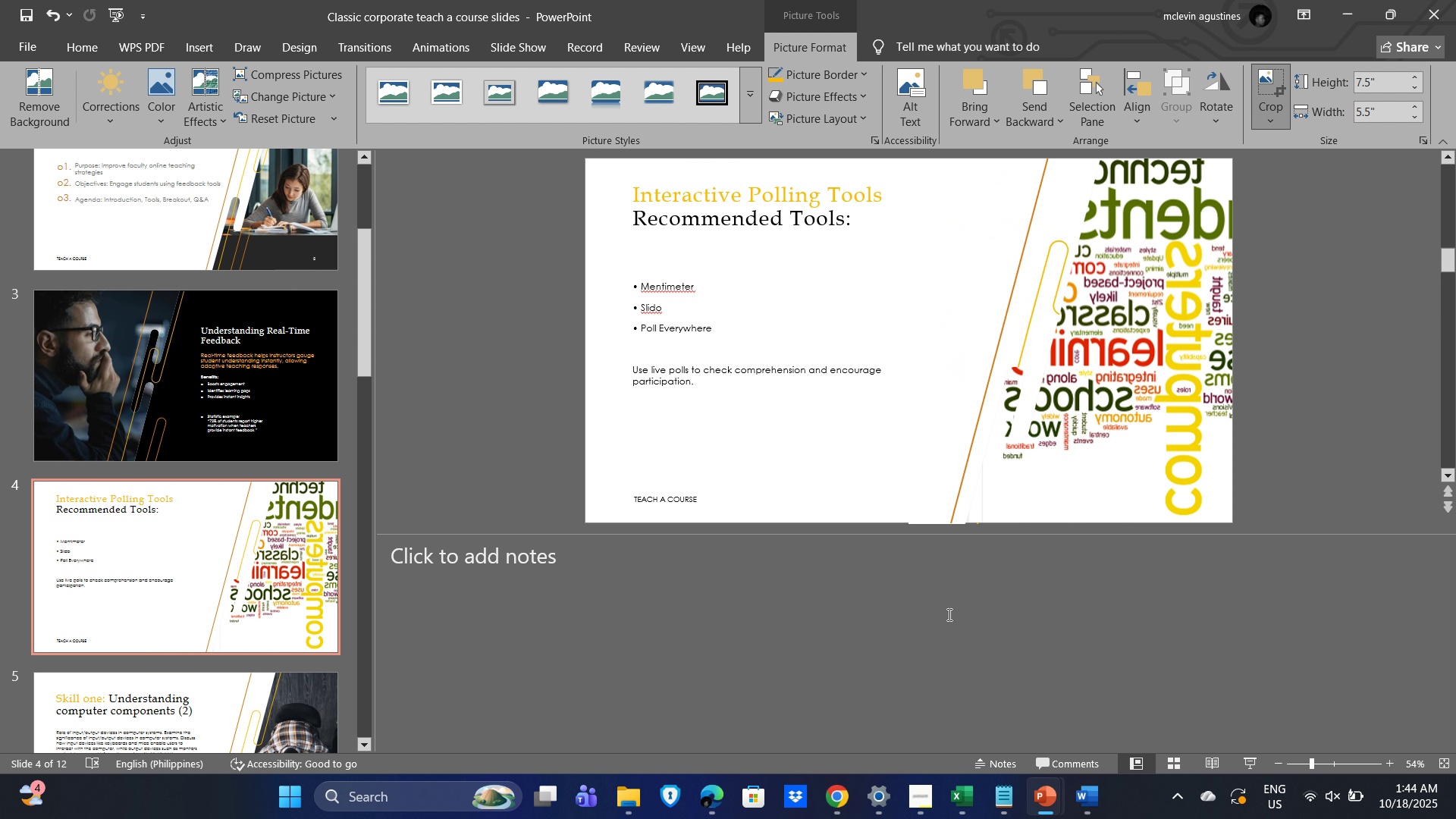 
left_click([948, 614])
 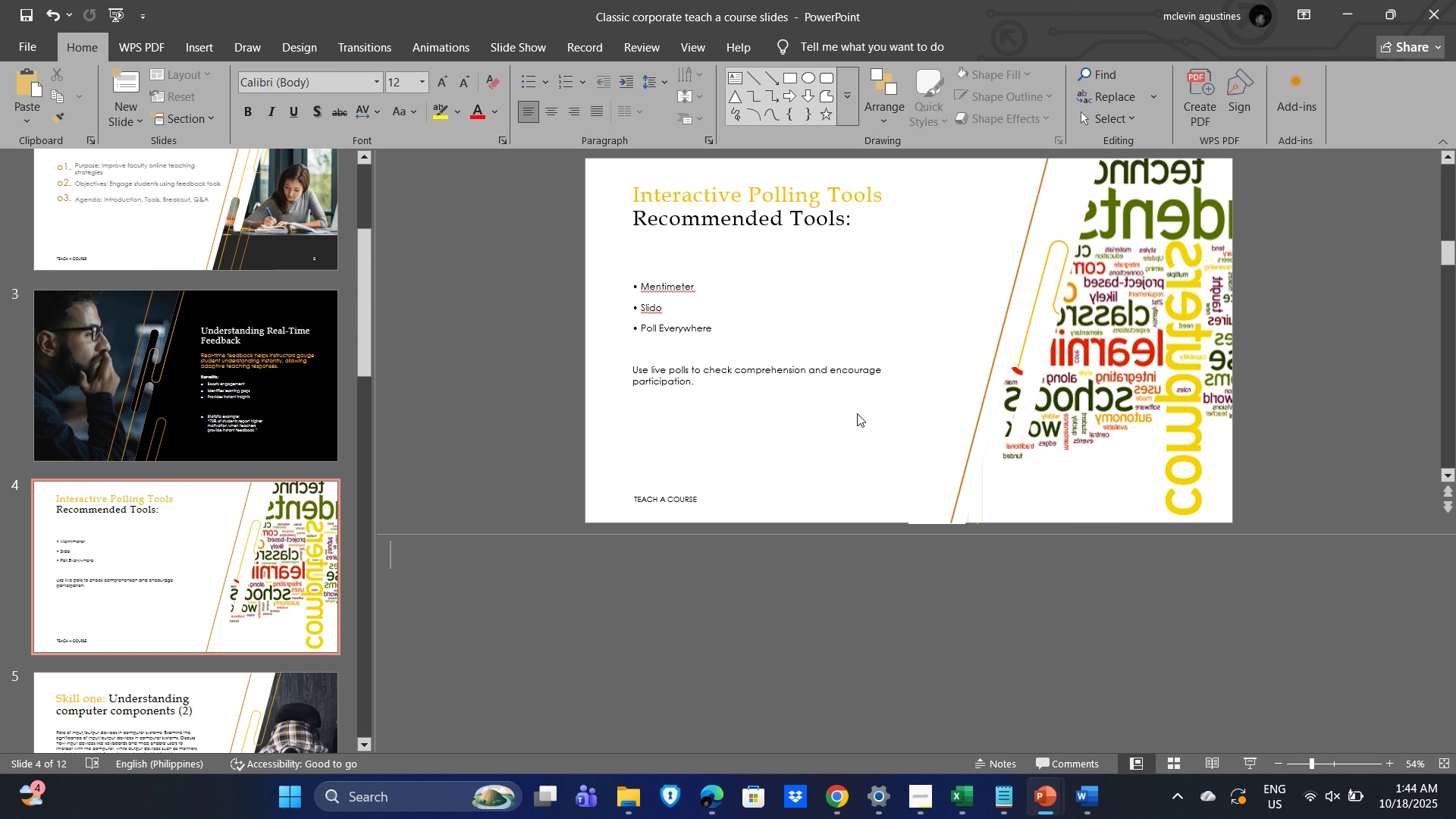 
left_click([868, 433])
 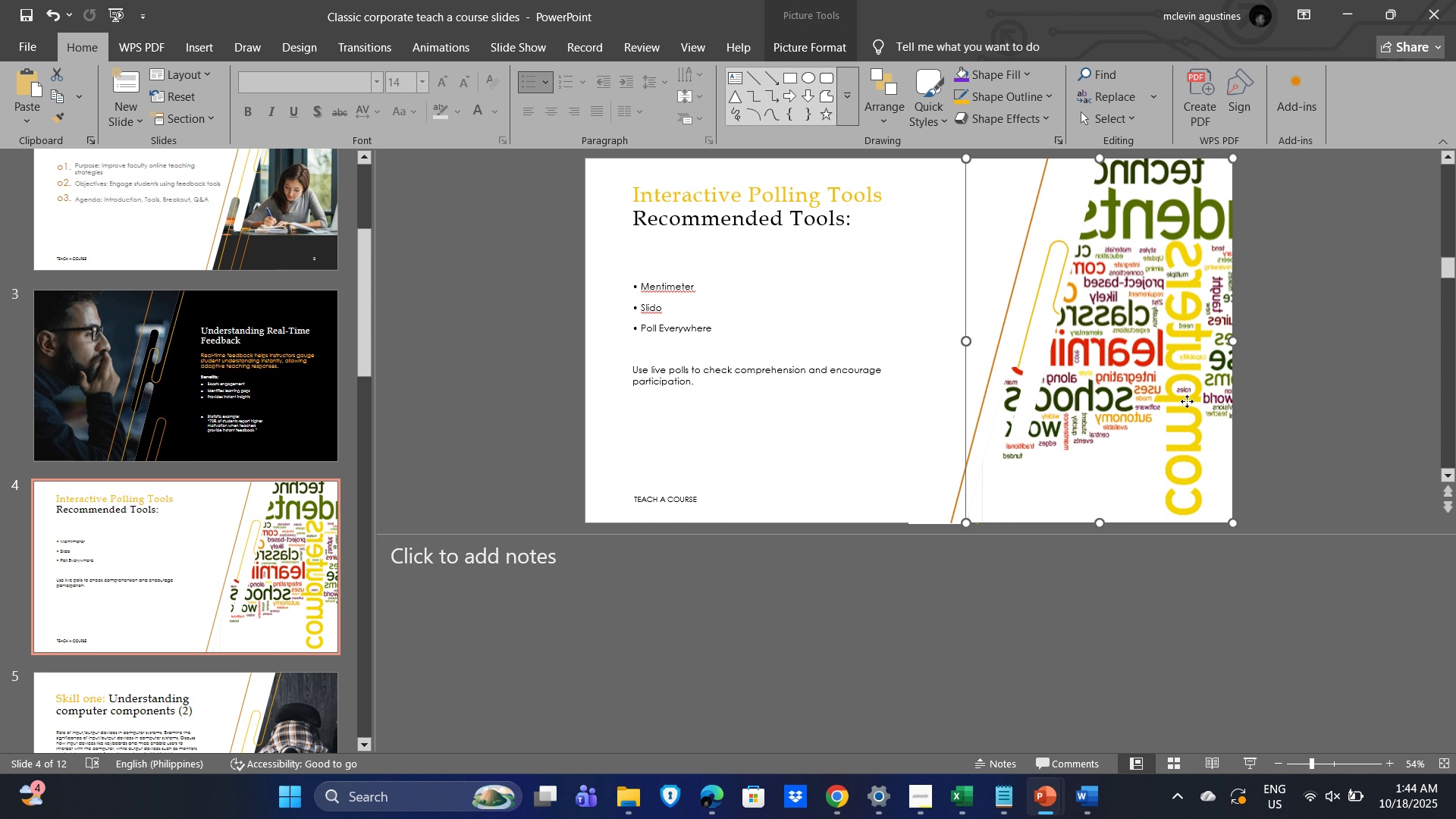 
double_click([1187, 401])
 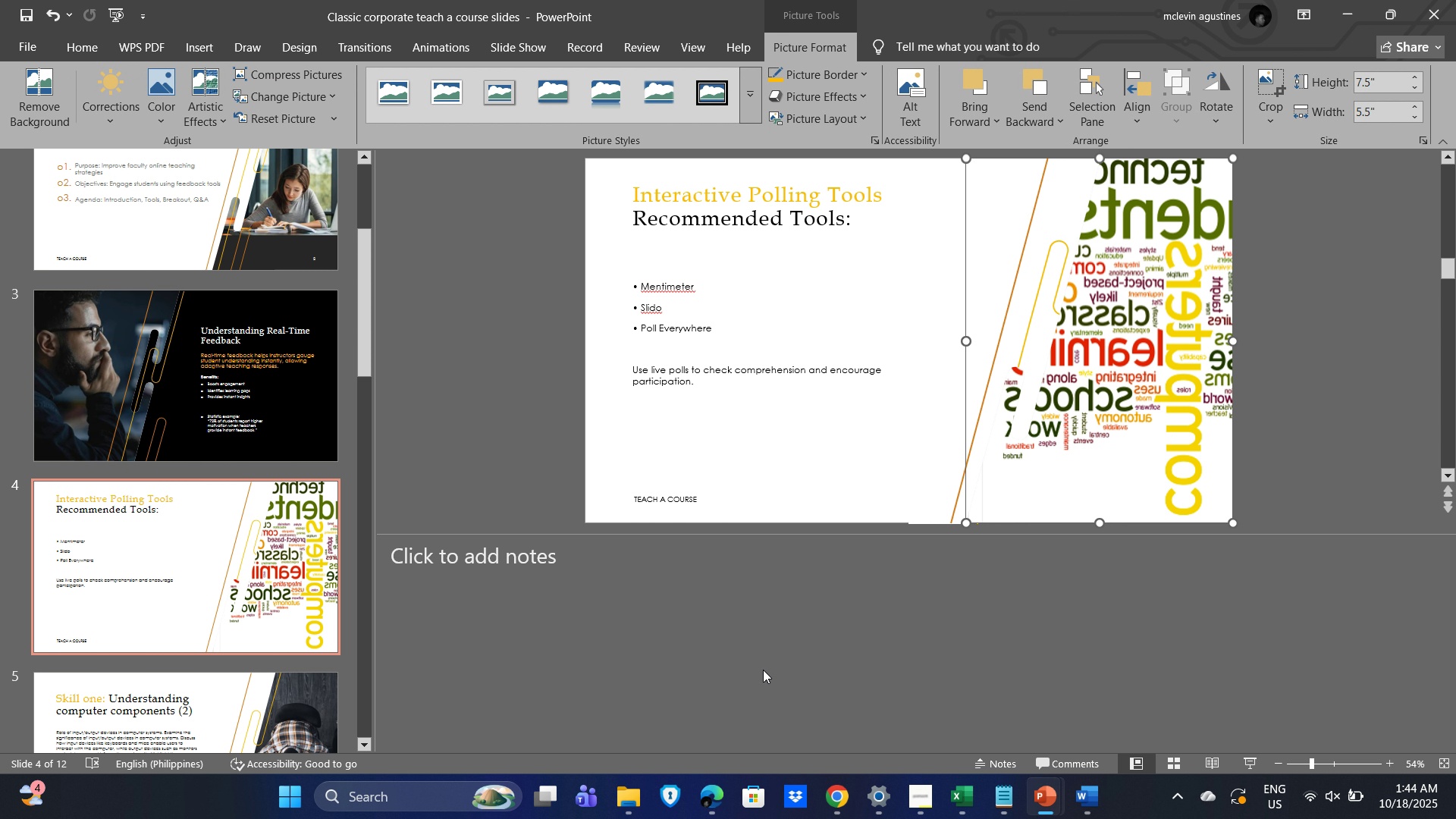 
left_click([761, 667])
 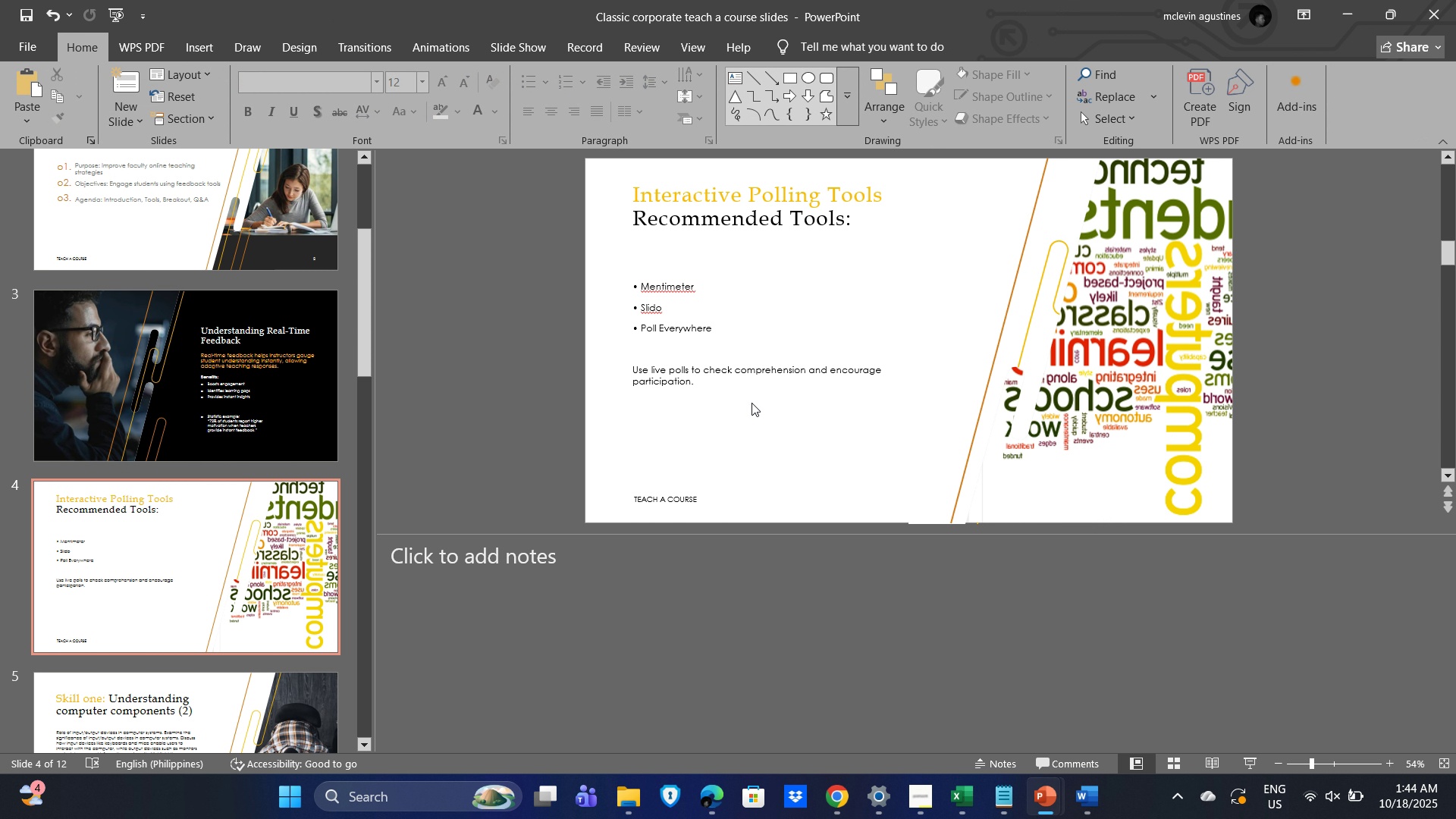 
left_click([752, 403])
 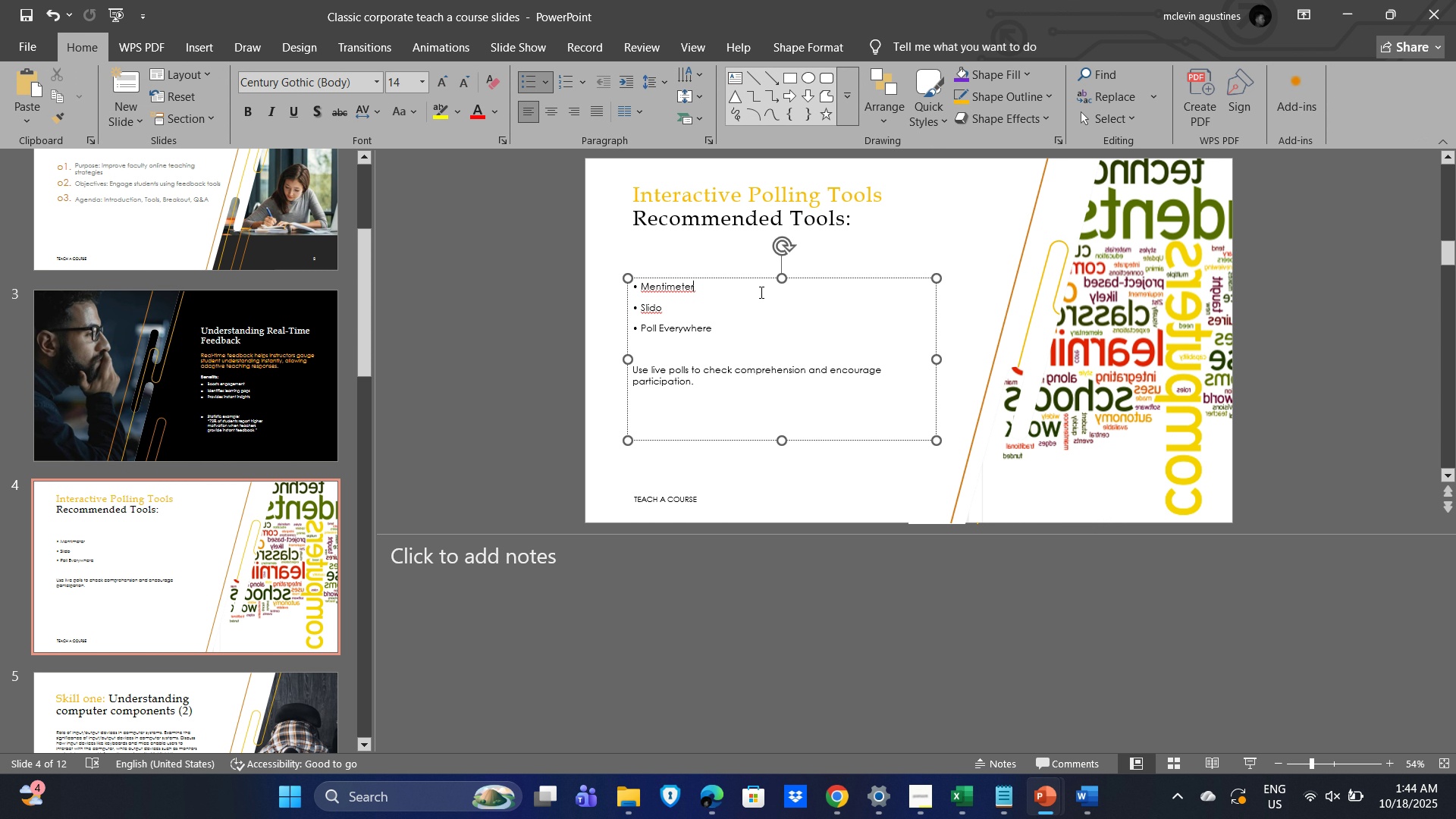 
left_click([760, 292])
 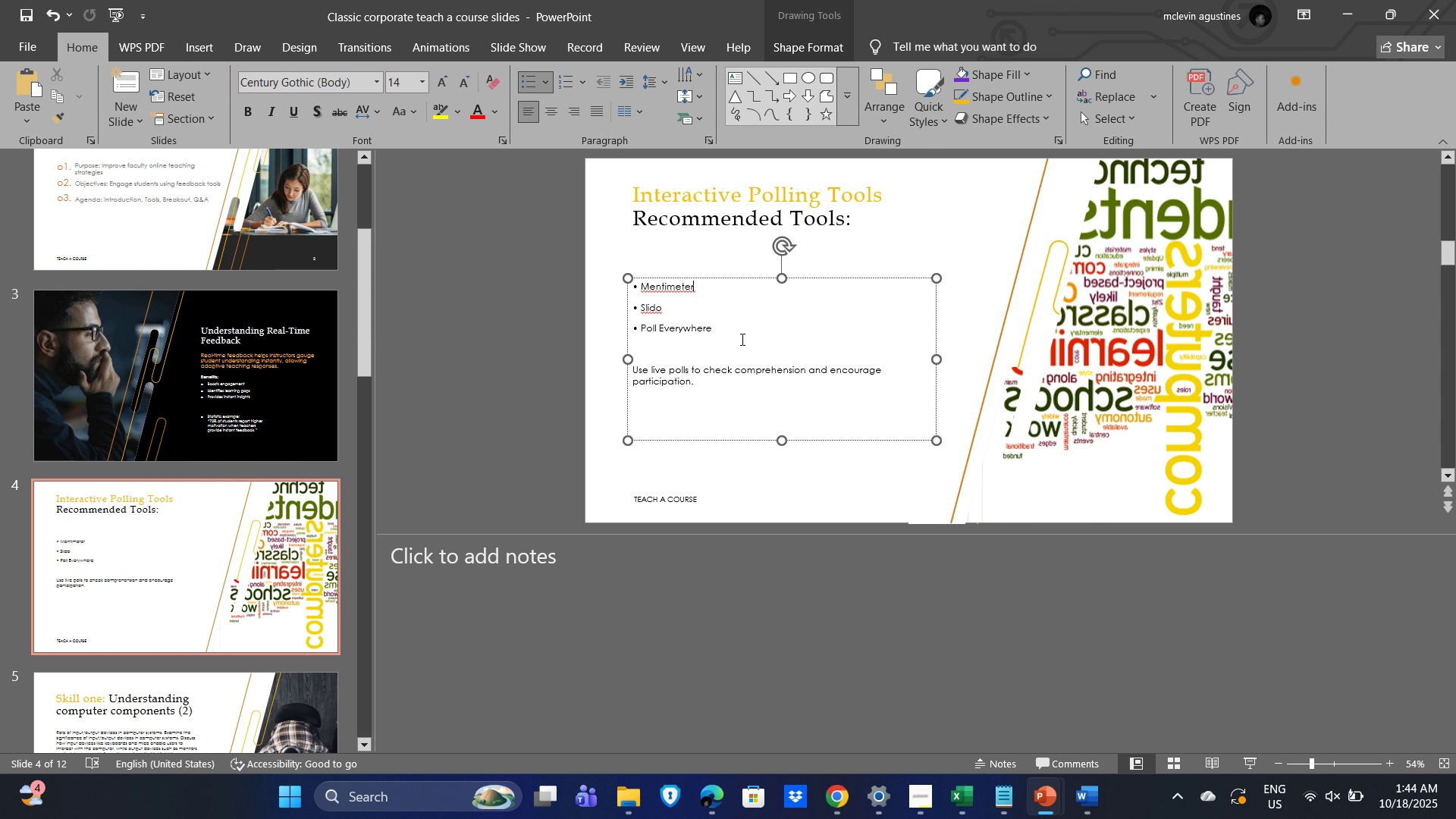 
key(Control+A)
 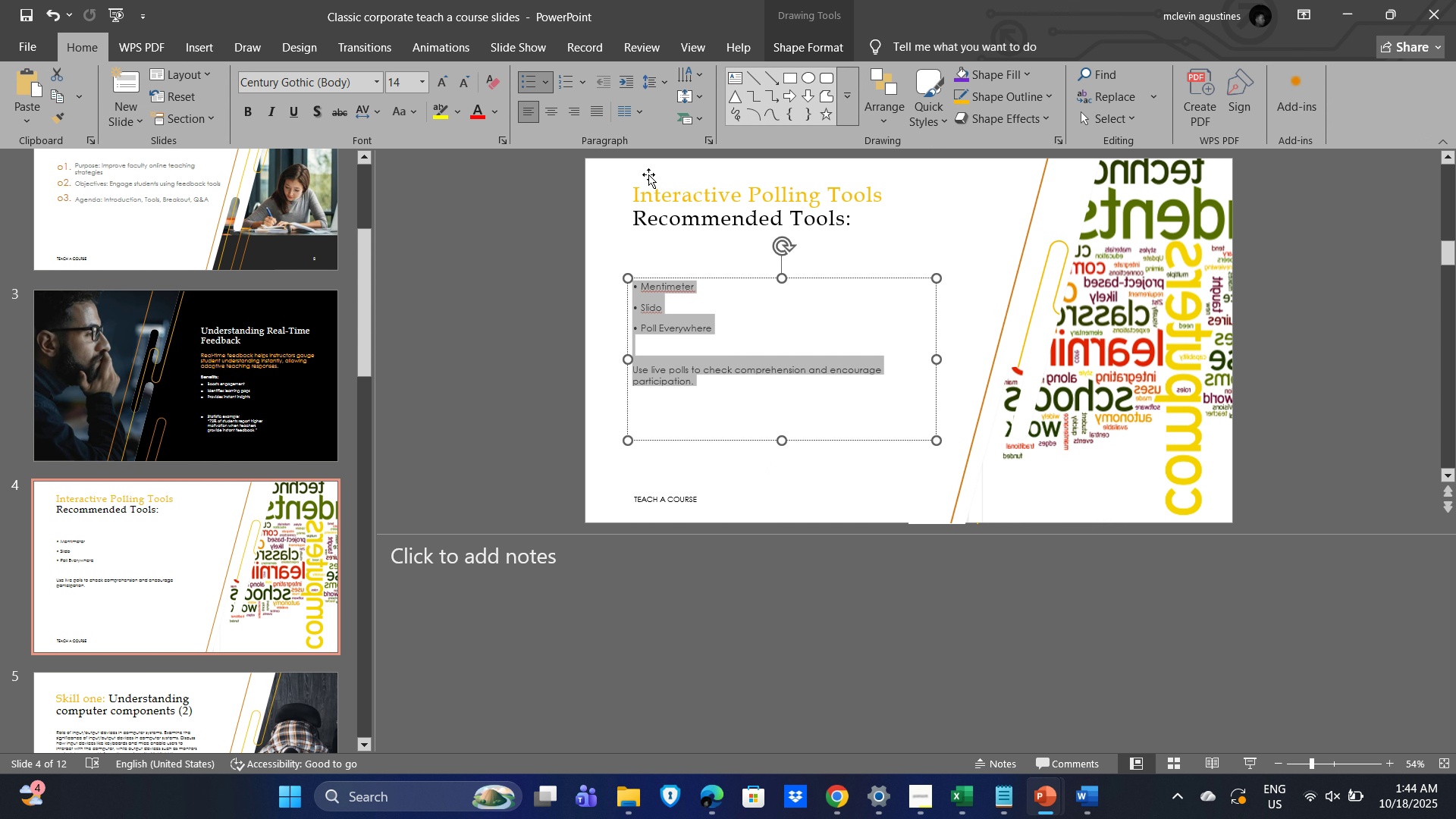 
key(Control+BracketRight)
 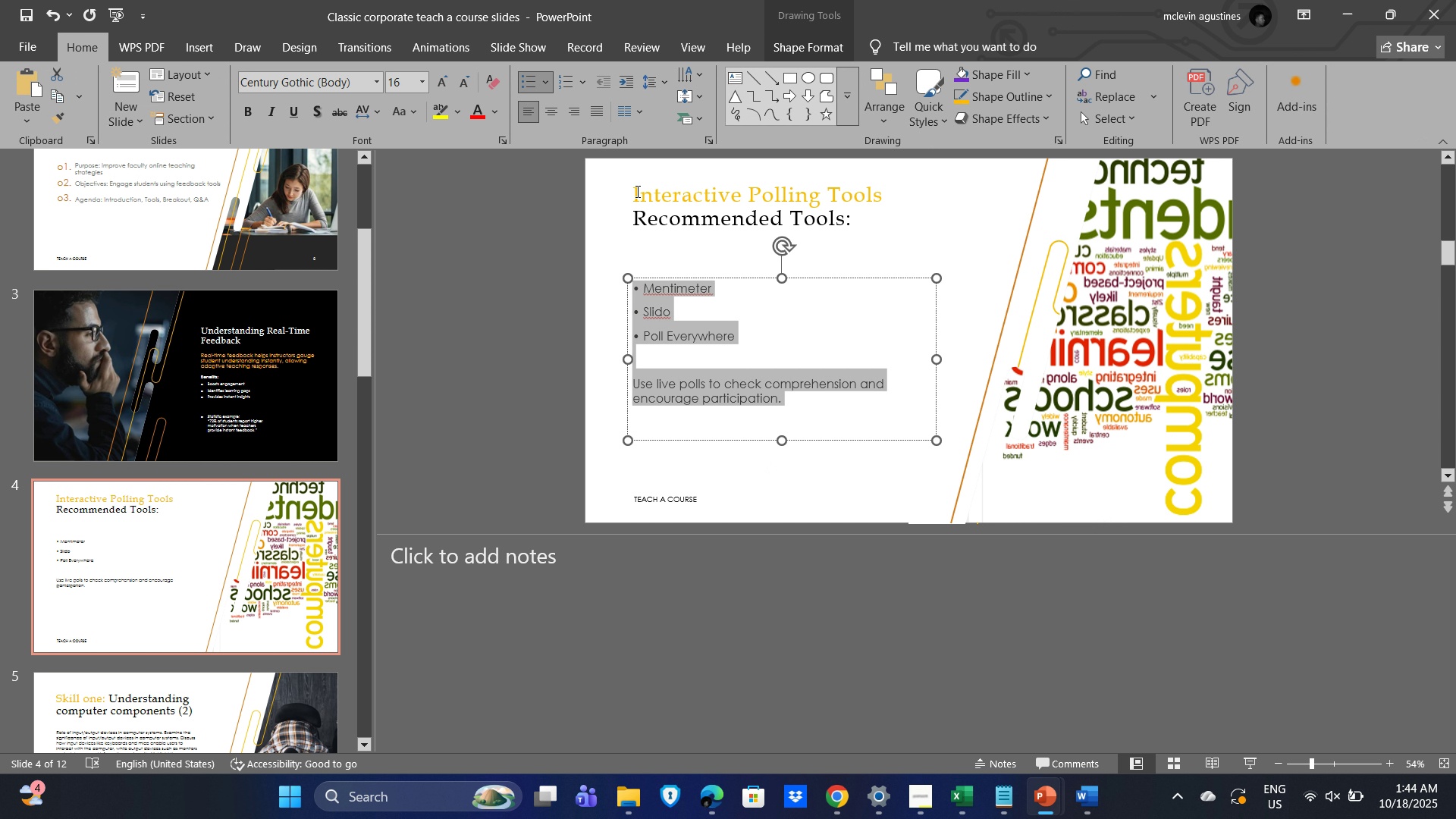 
key(Control+BracketRight)
 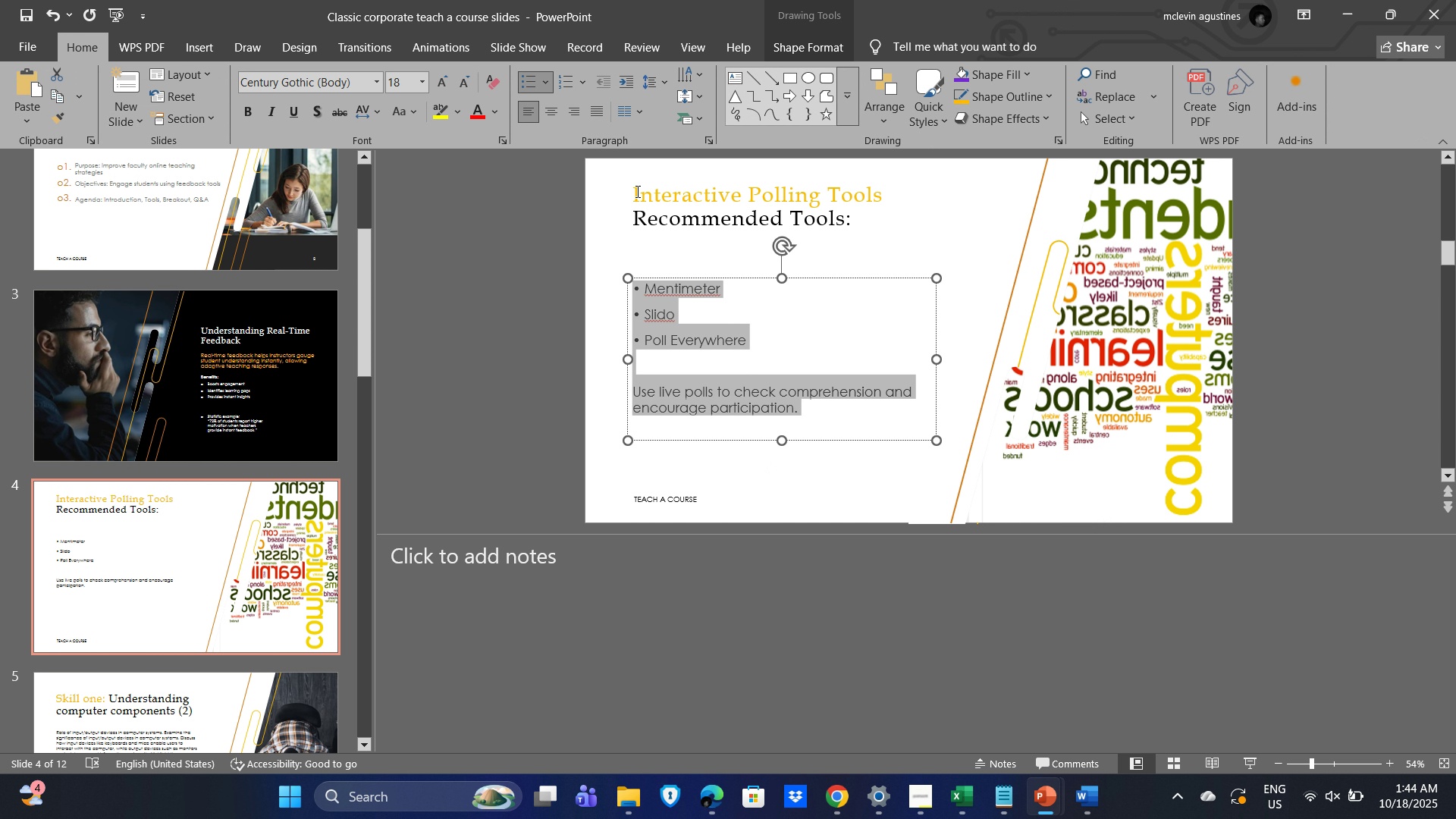 
key(Control+BracketRight)
 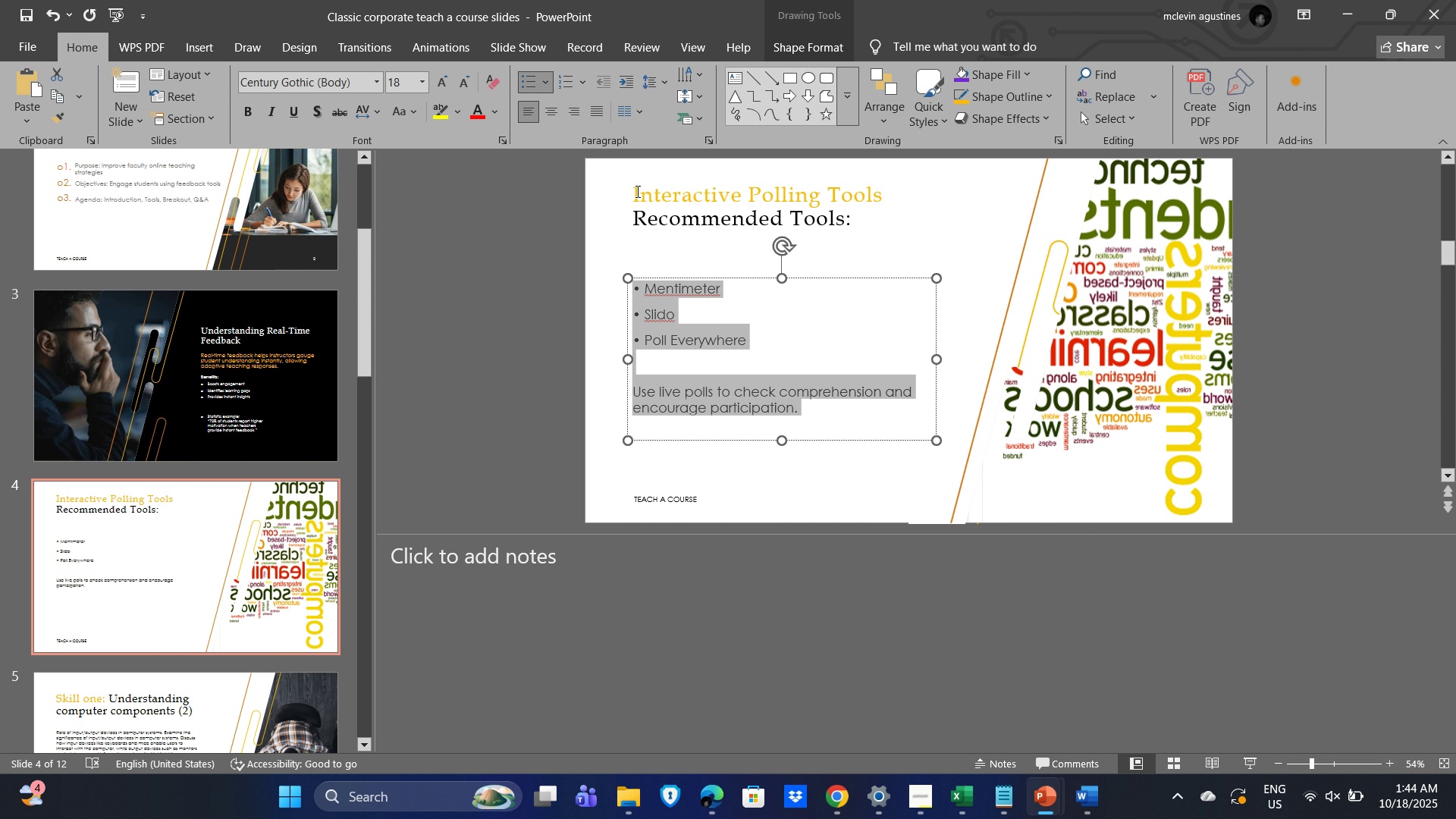 
key(Control+BracketRight)
 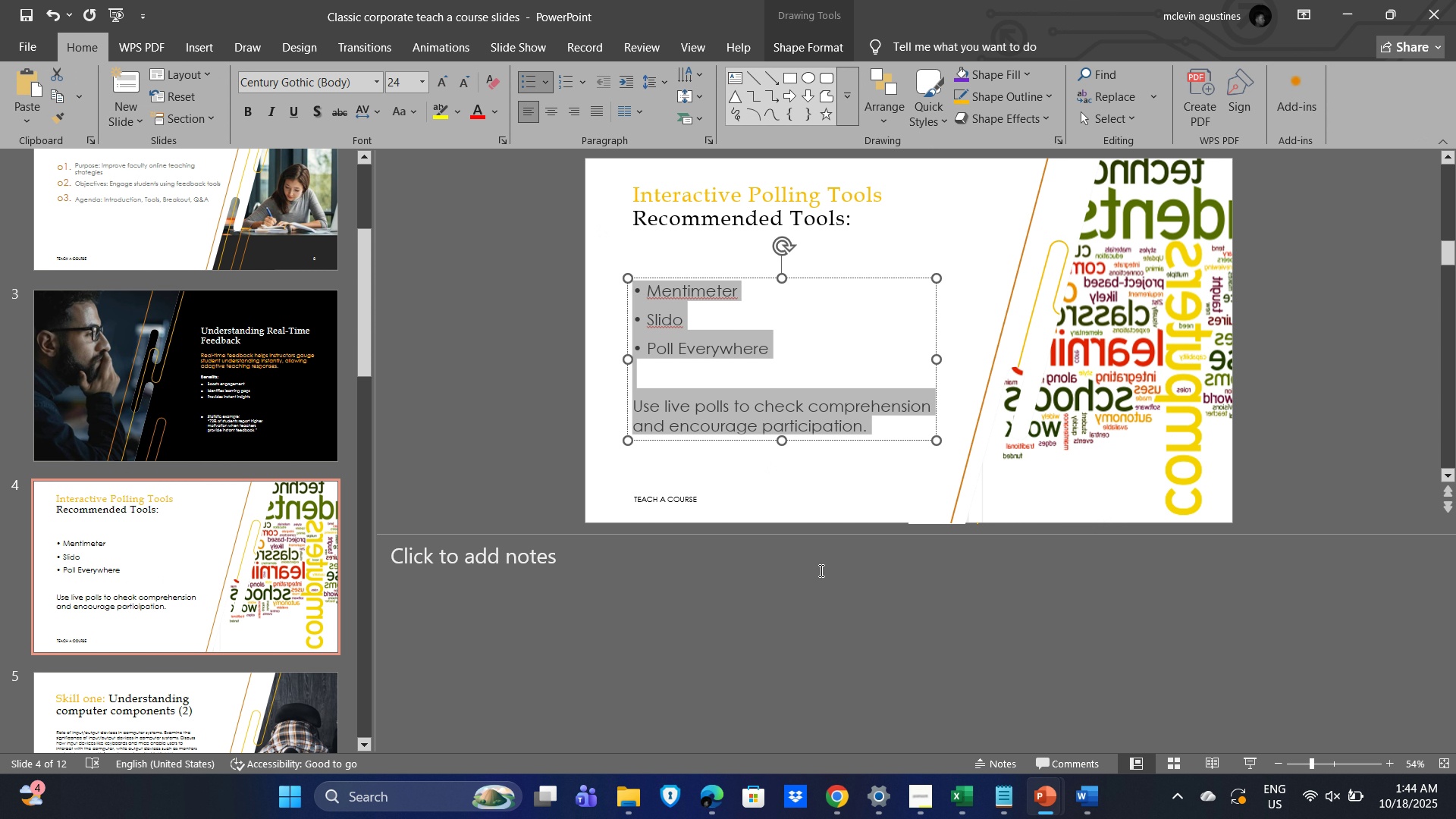 
left_click([794, 495])
 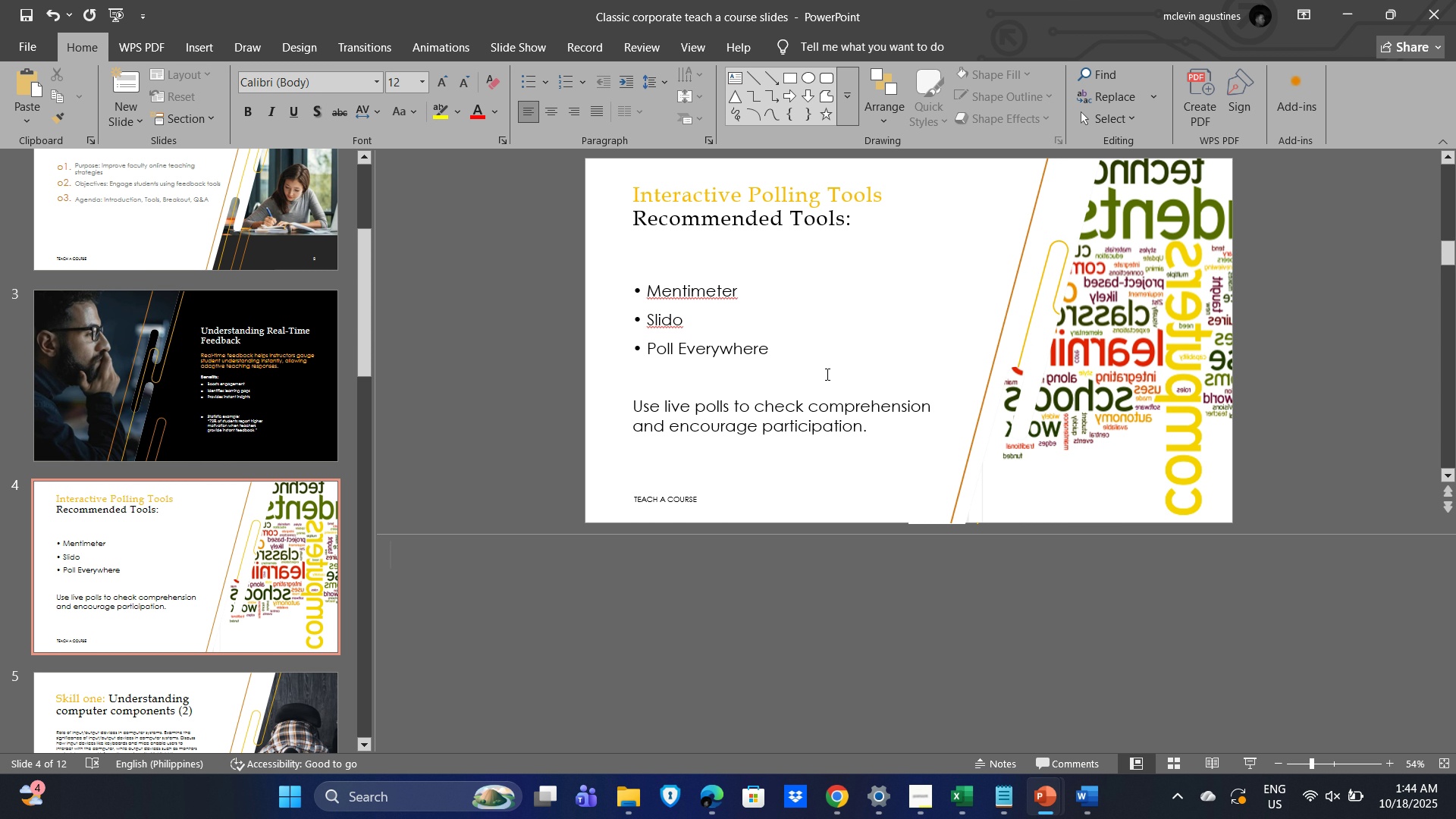 
hold_key(key=AltLeft, duration=1.01)
 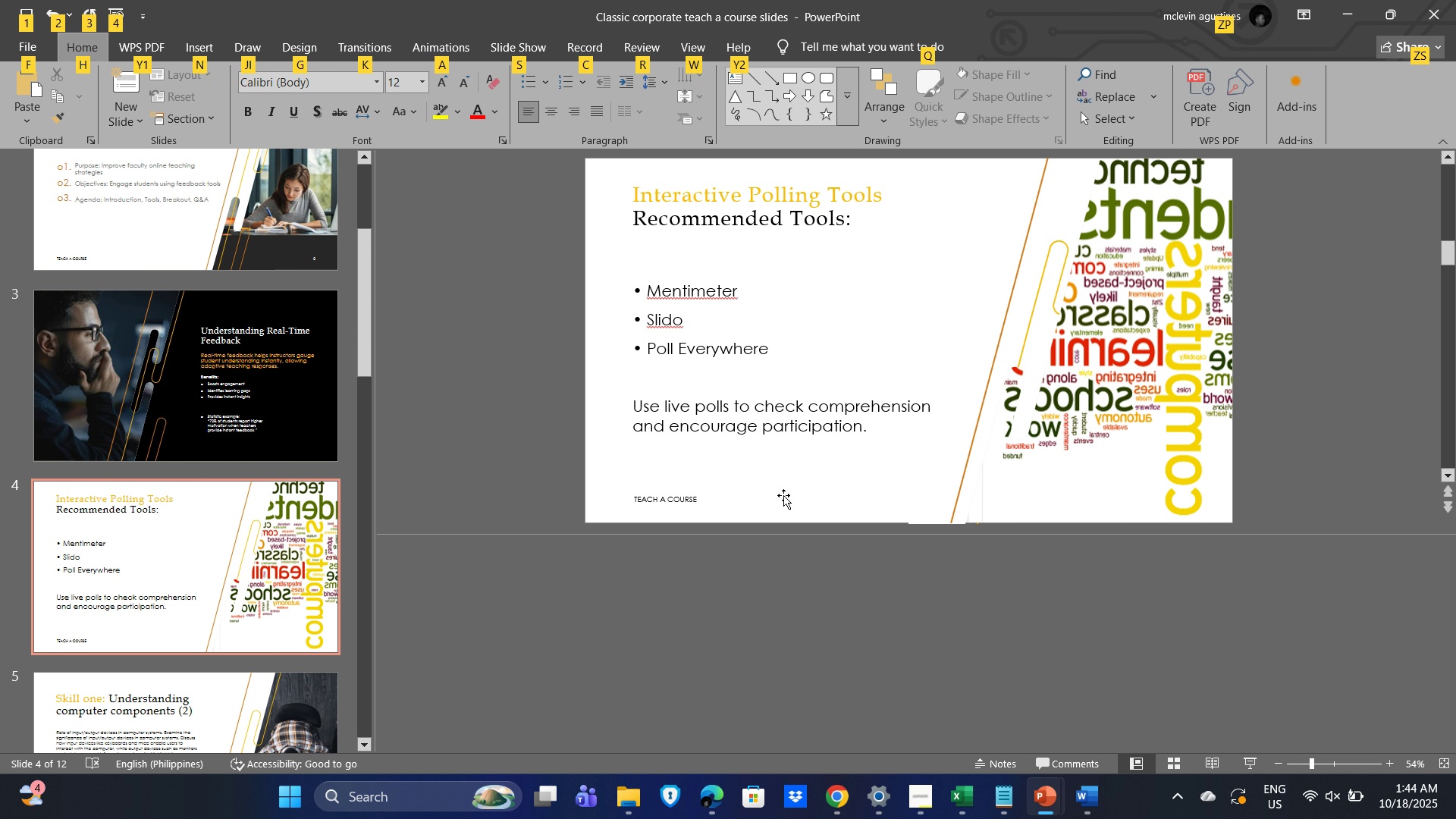 
left_click([822, 488])
 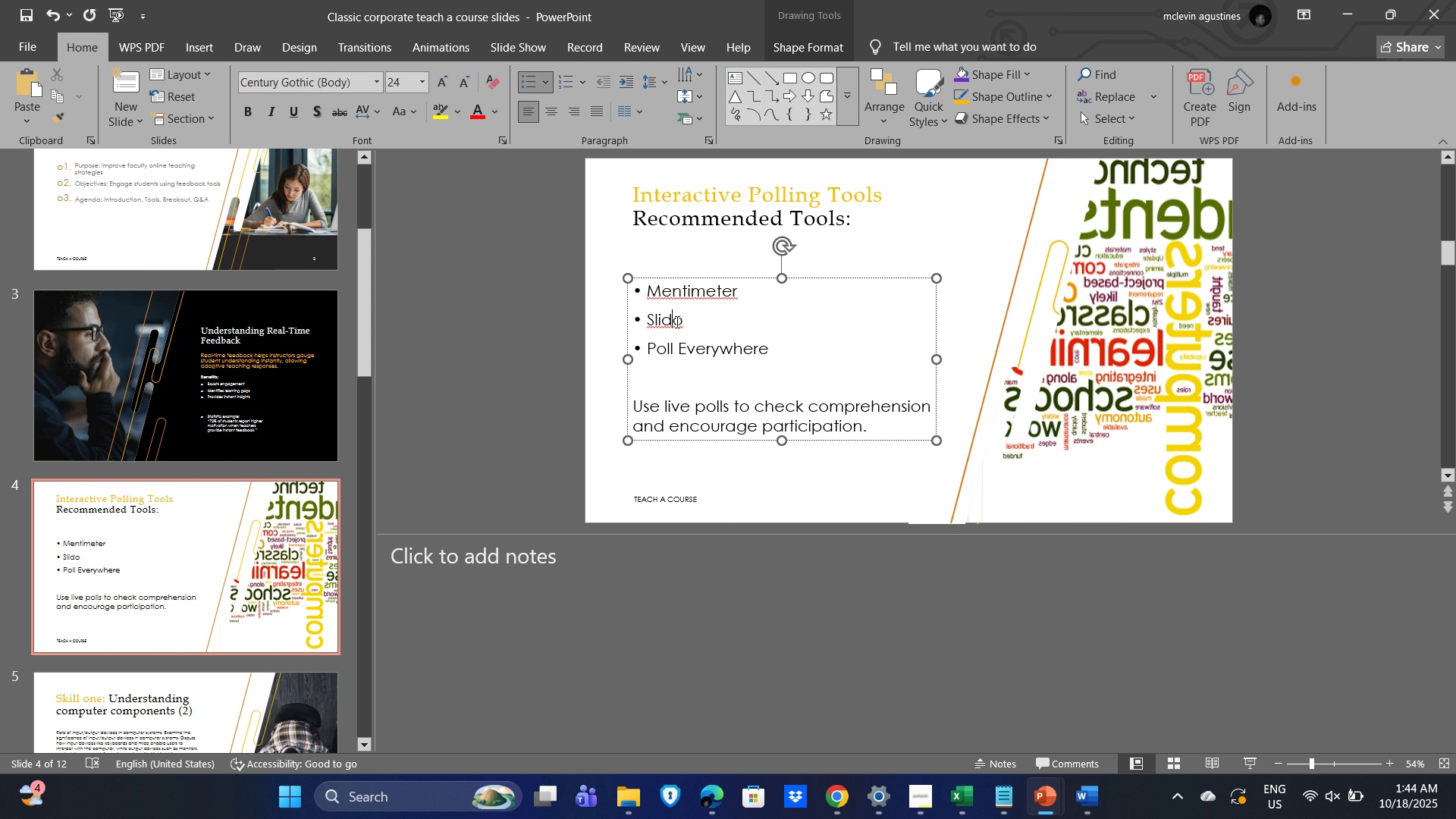 
left_click([676, 322])
 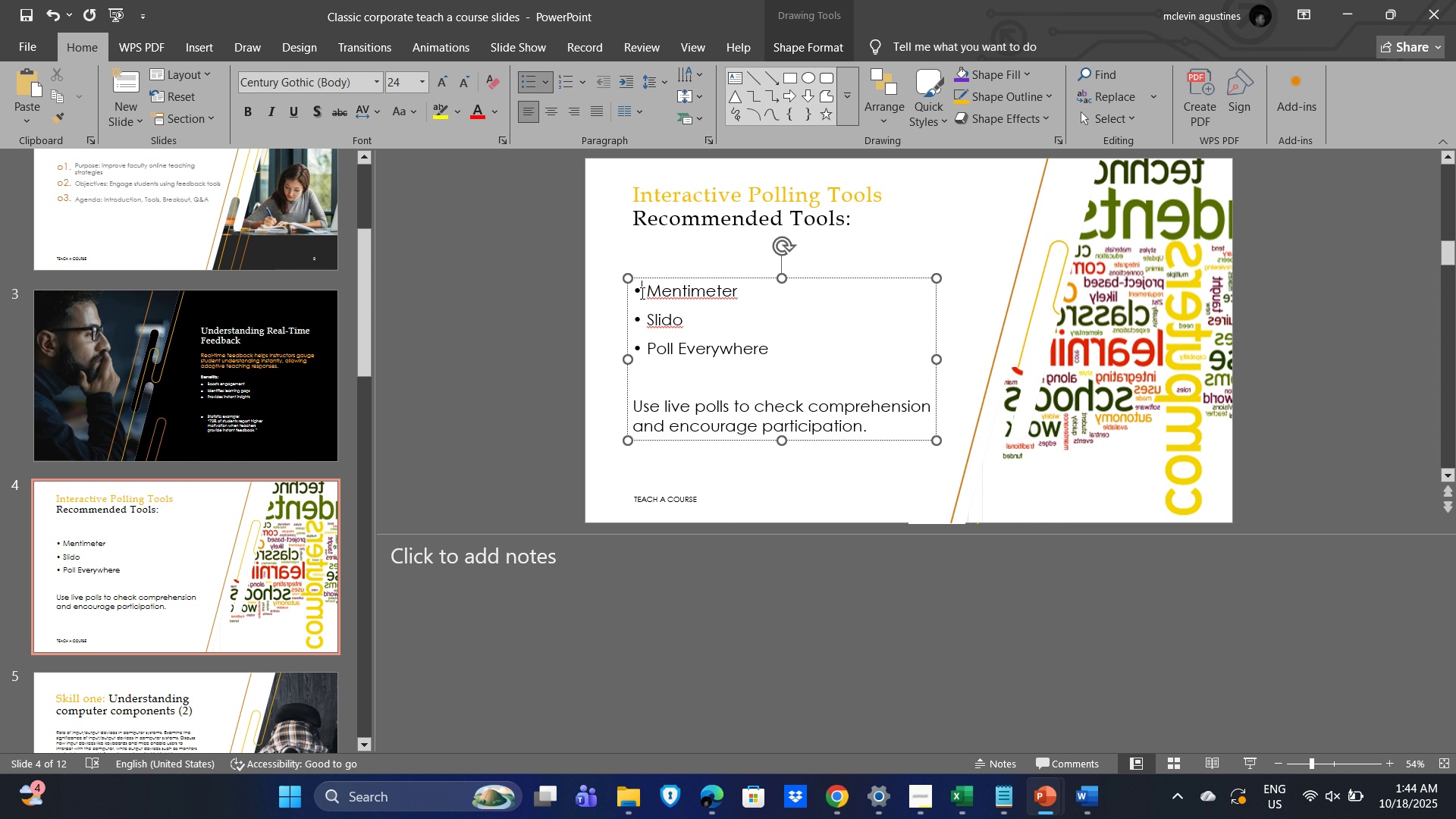 
left_click([641, 293])
 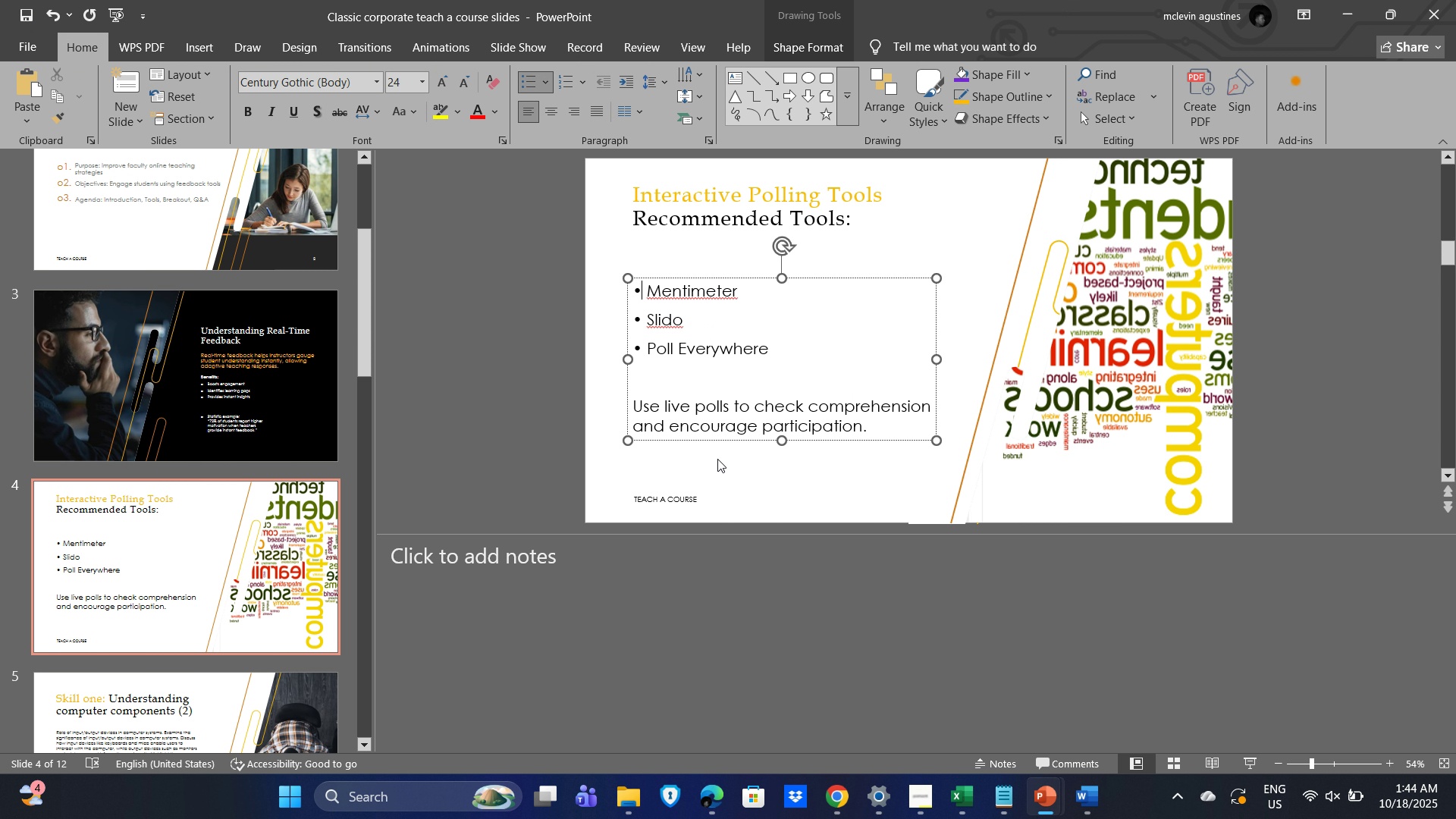 
left_click([729, 470])
 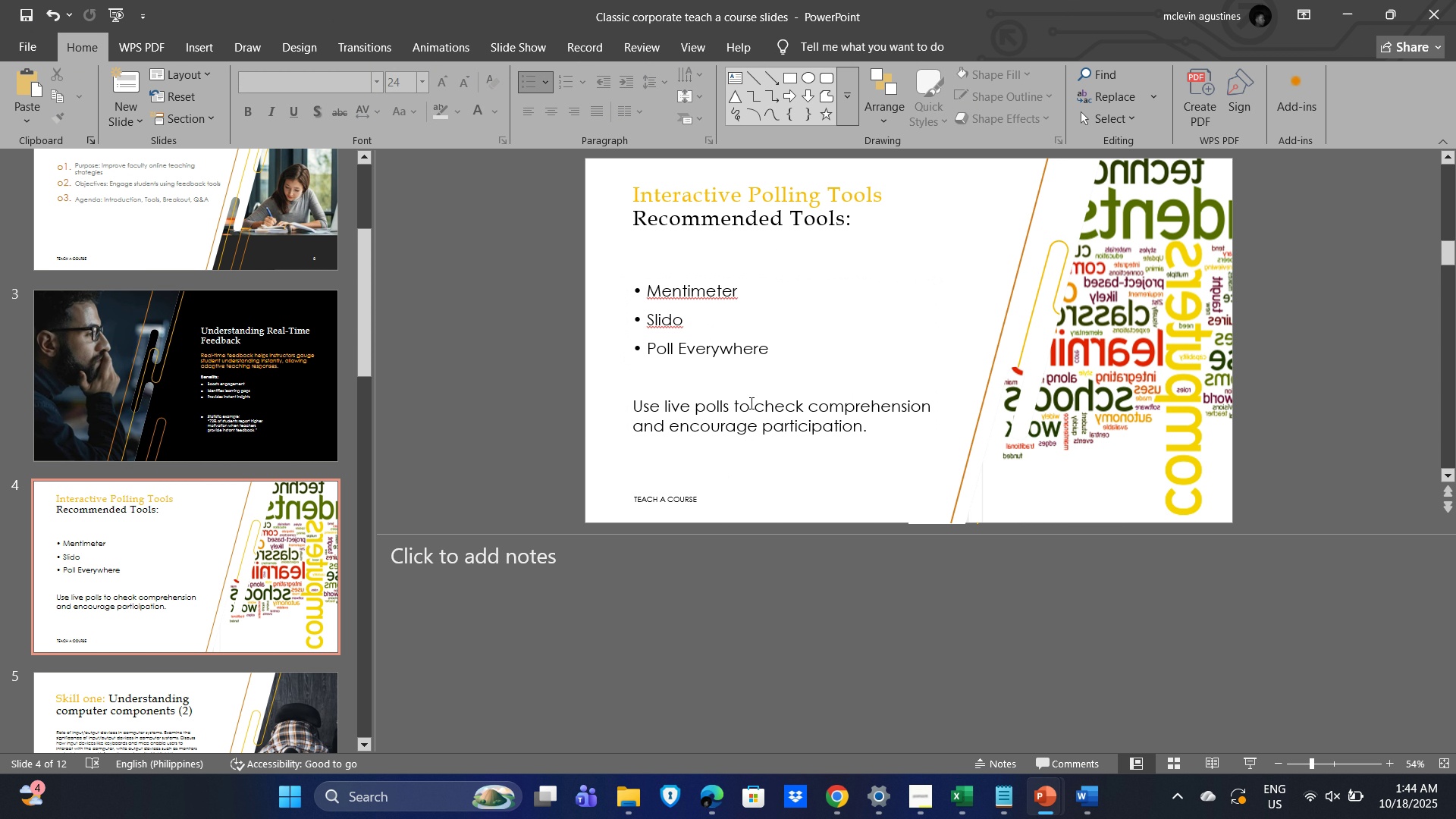 
left_click([1111, 352])
 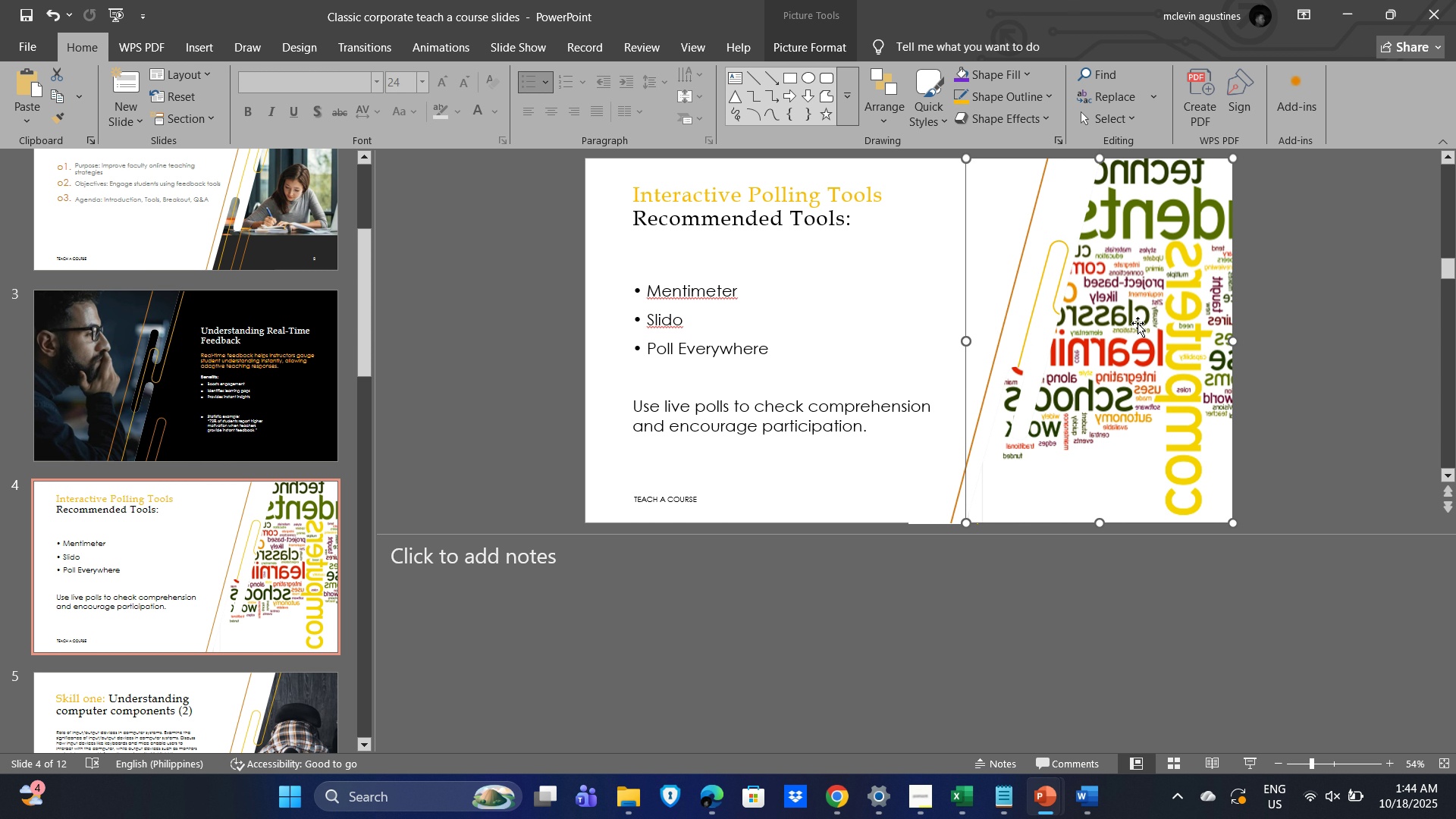 
left_click([1138, 323])
 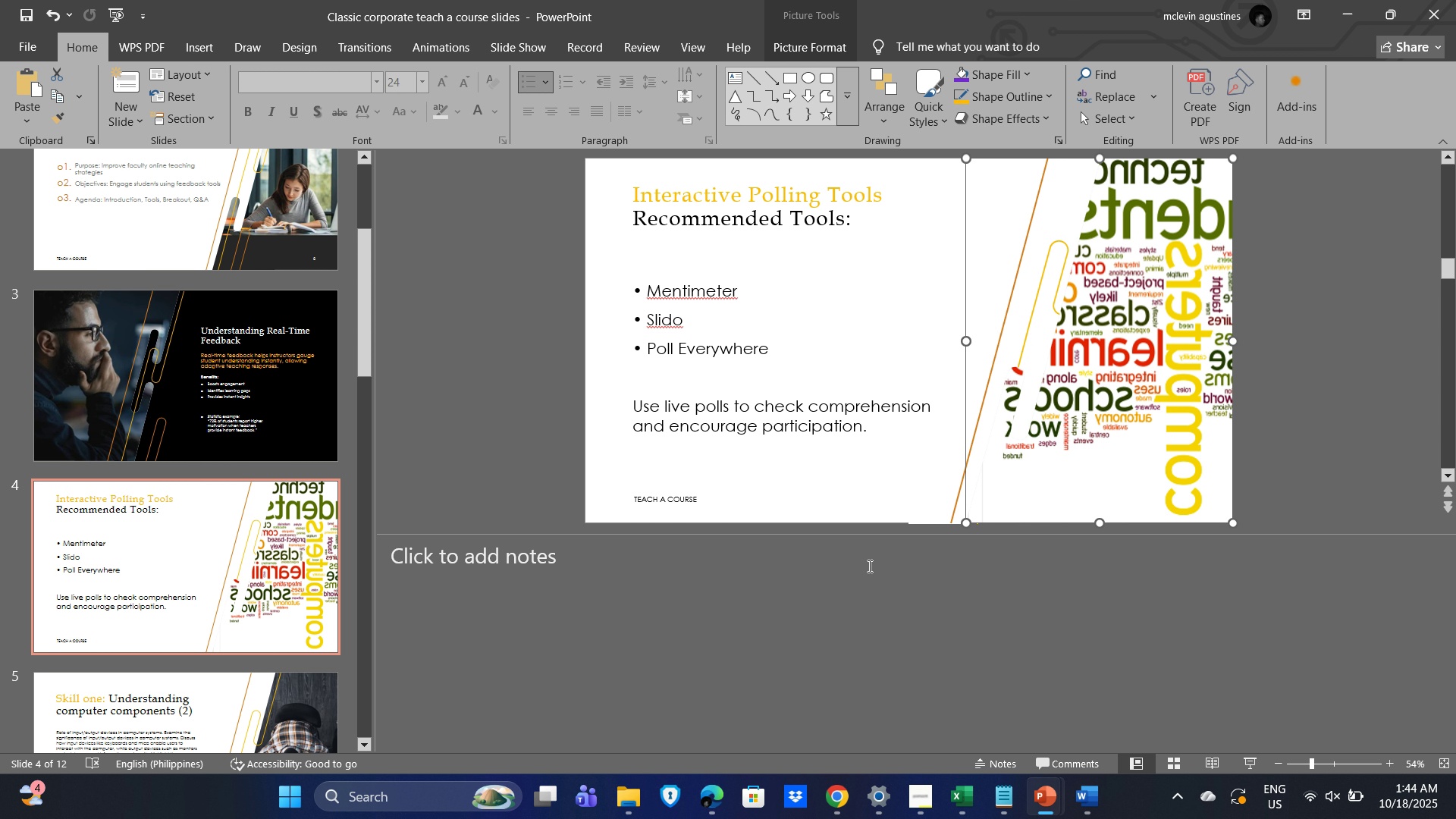 
left_click([839, 572])
 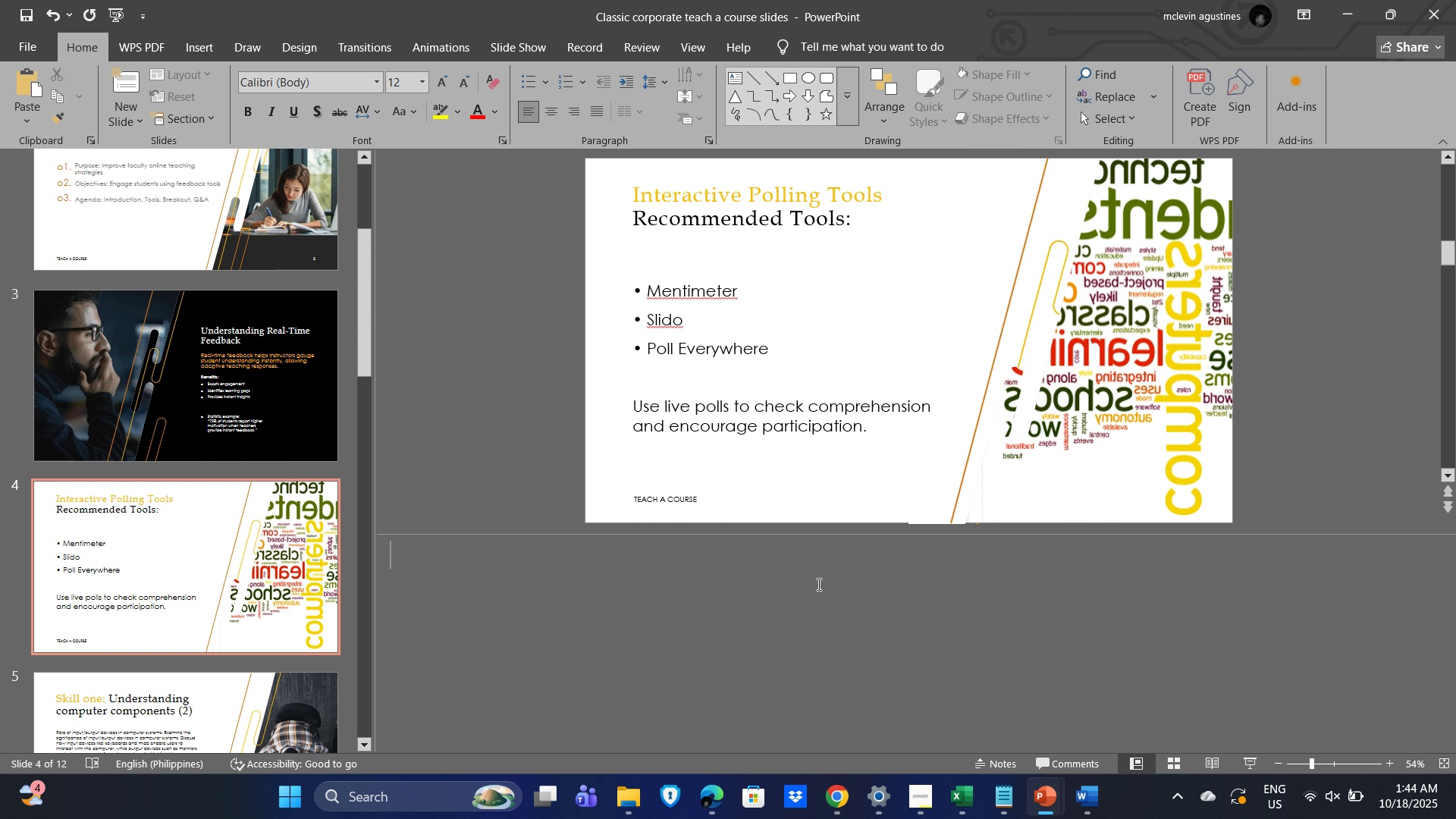 
key(Alt+Tab)
 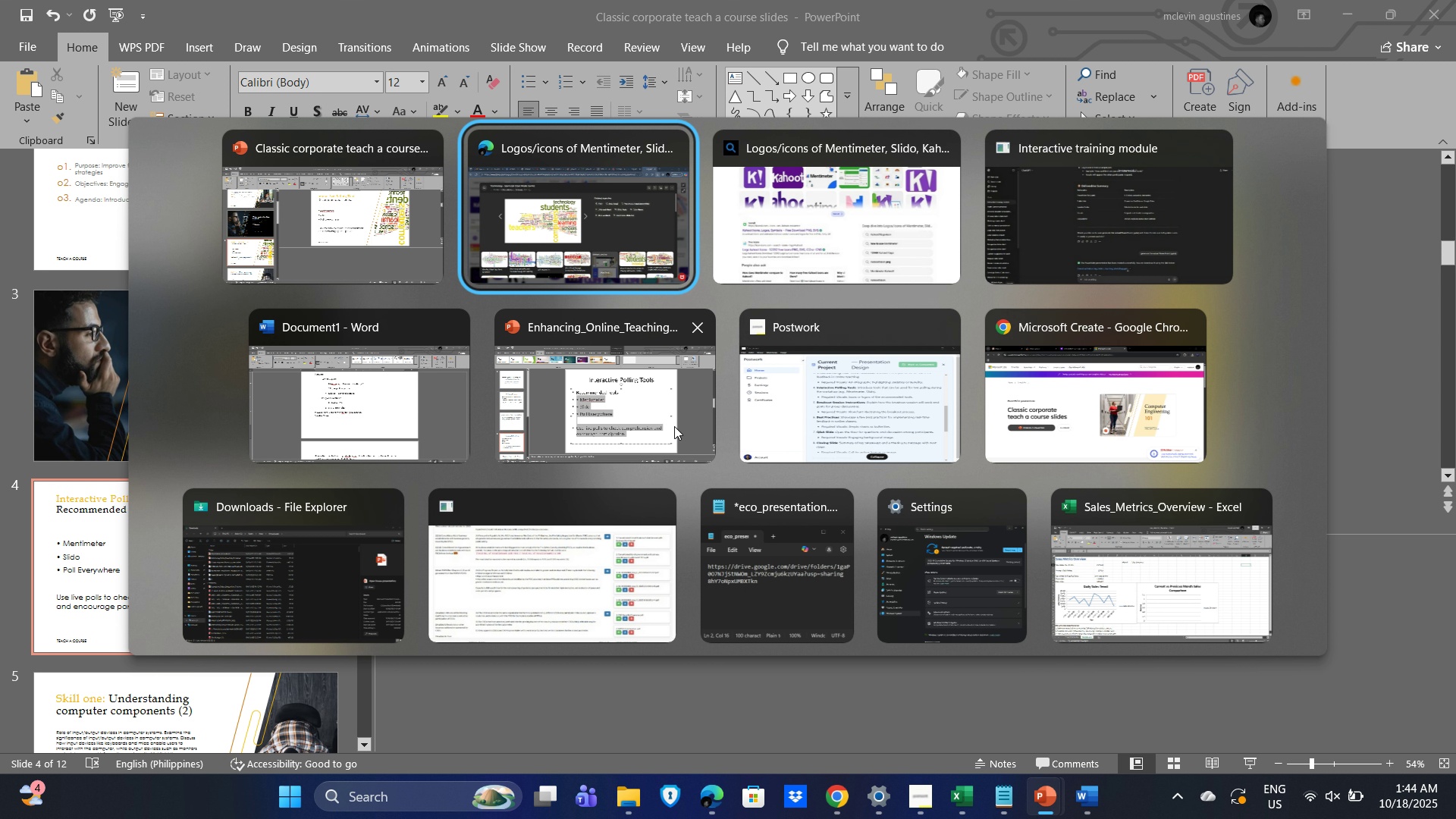 
left_click([653, 403])
 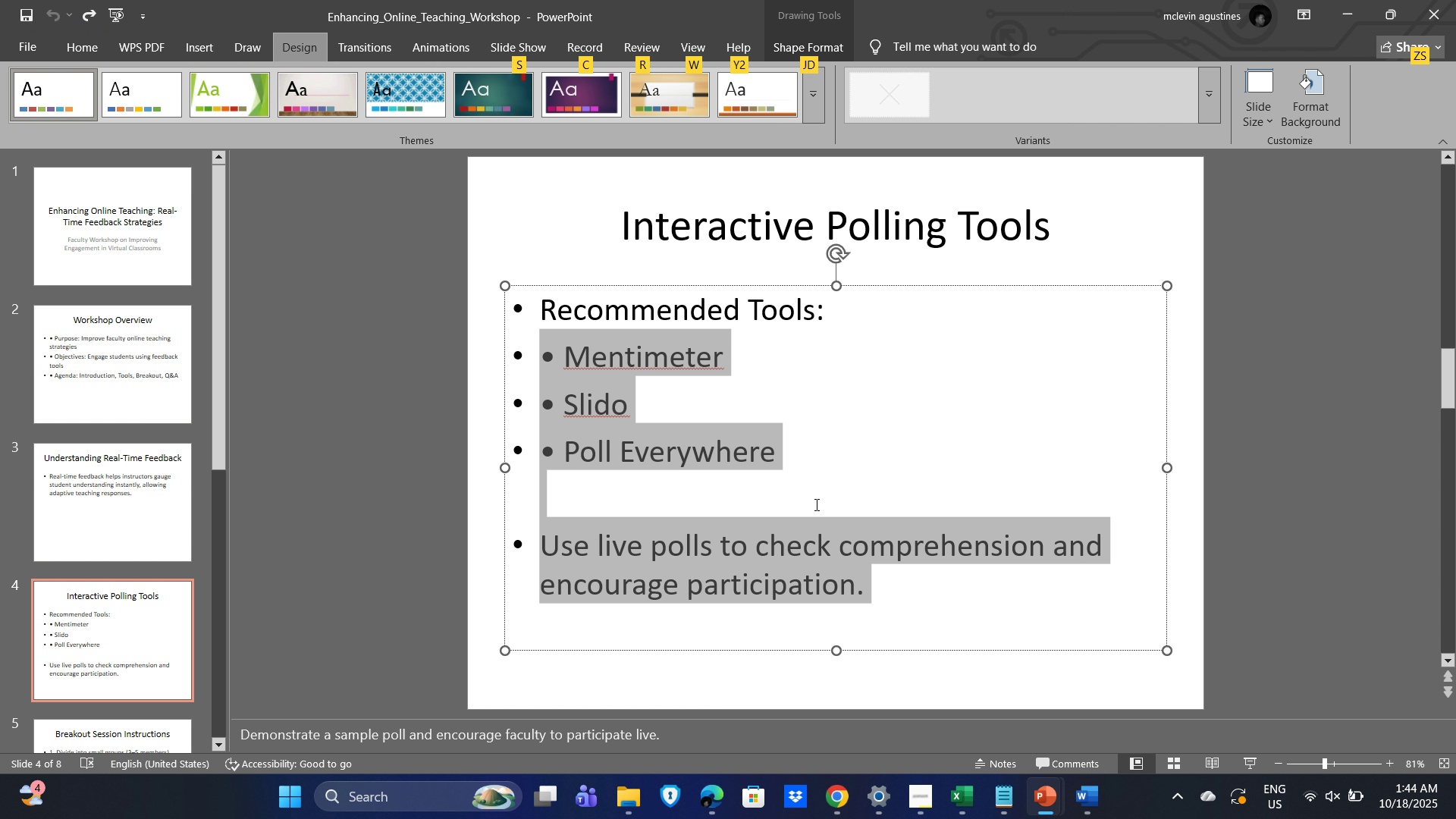 
key(Alt+Tab)
 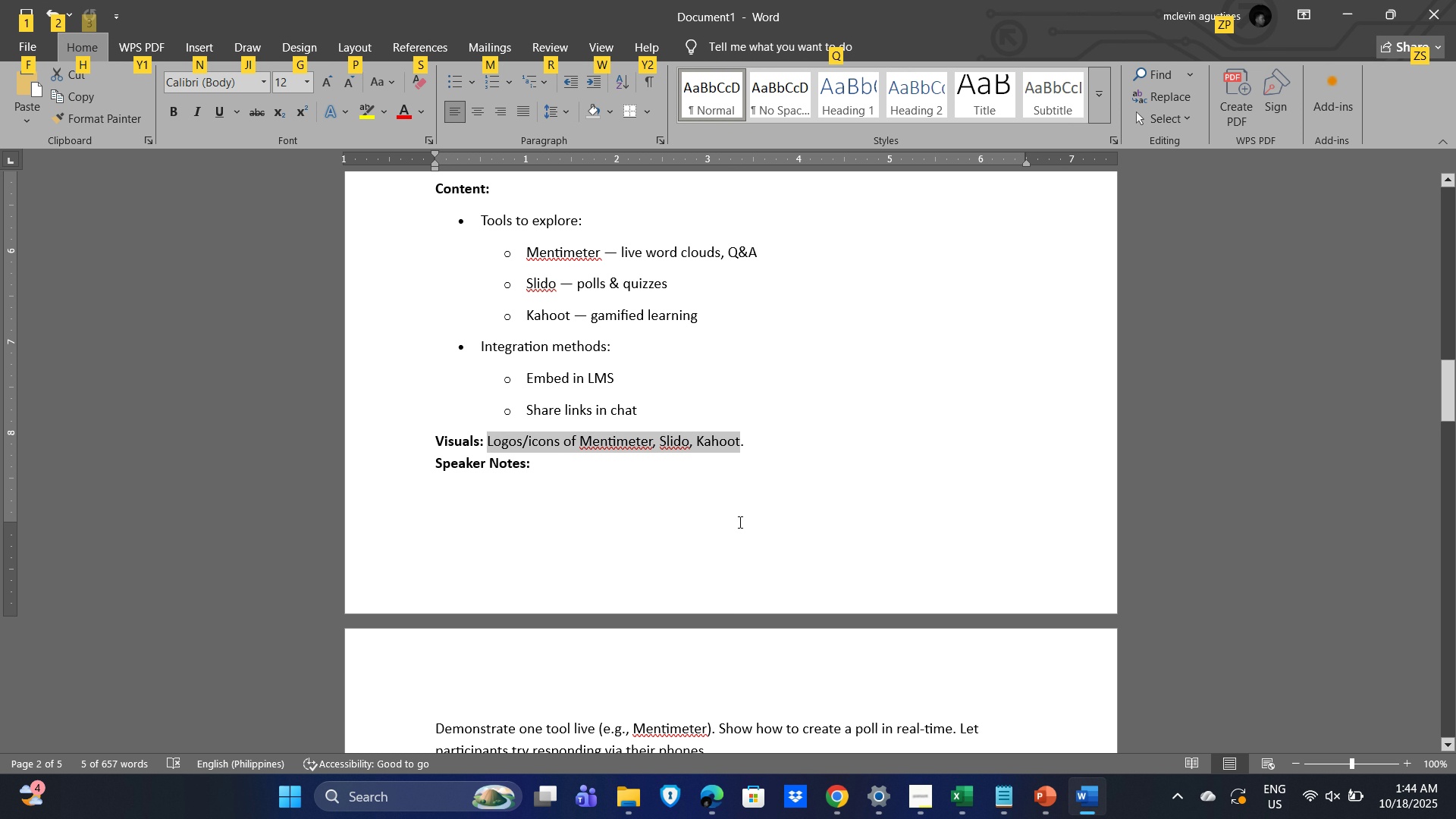 
scroll: coordinate [723, 502], scroll_direction: down, amount: 6.0
 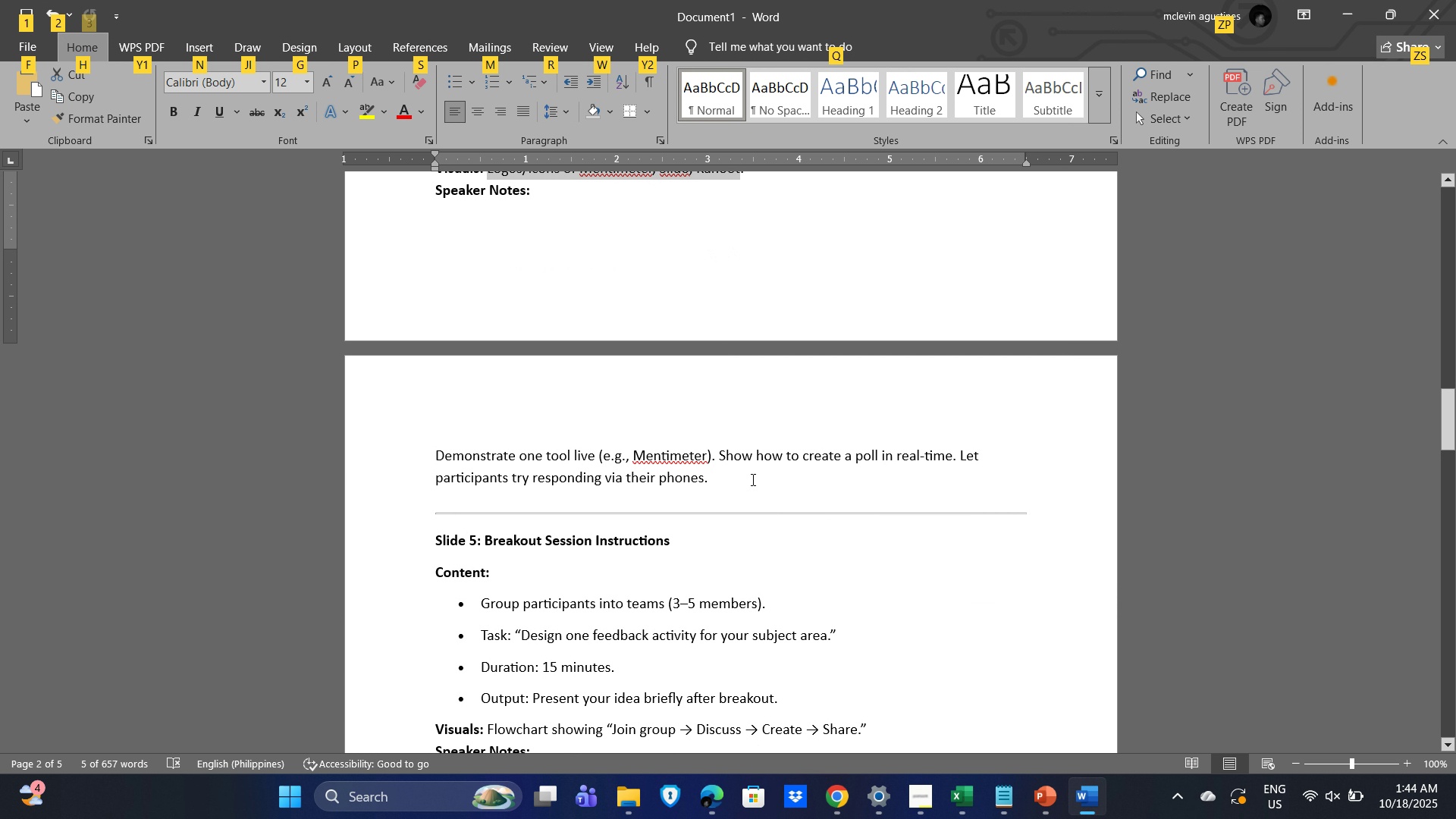 
left_click_drag(start_coordinate=[754, 479], to_coordinate=[406, 439])
 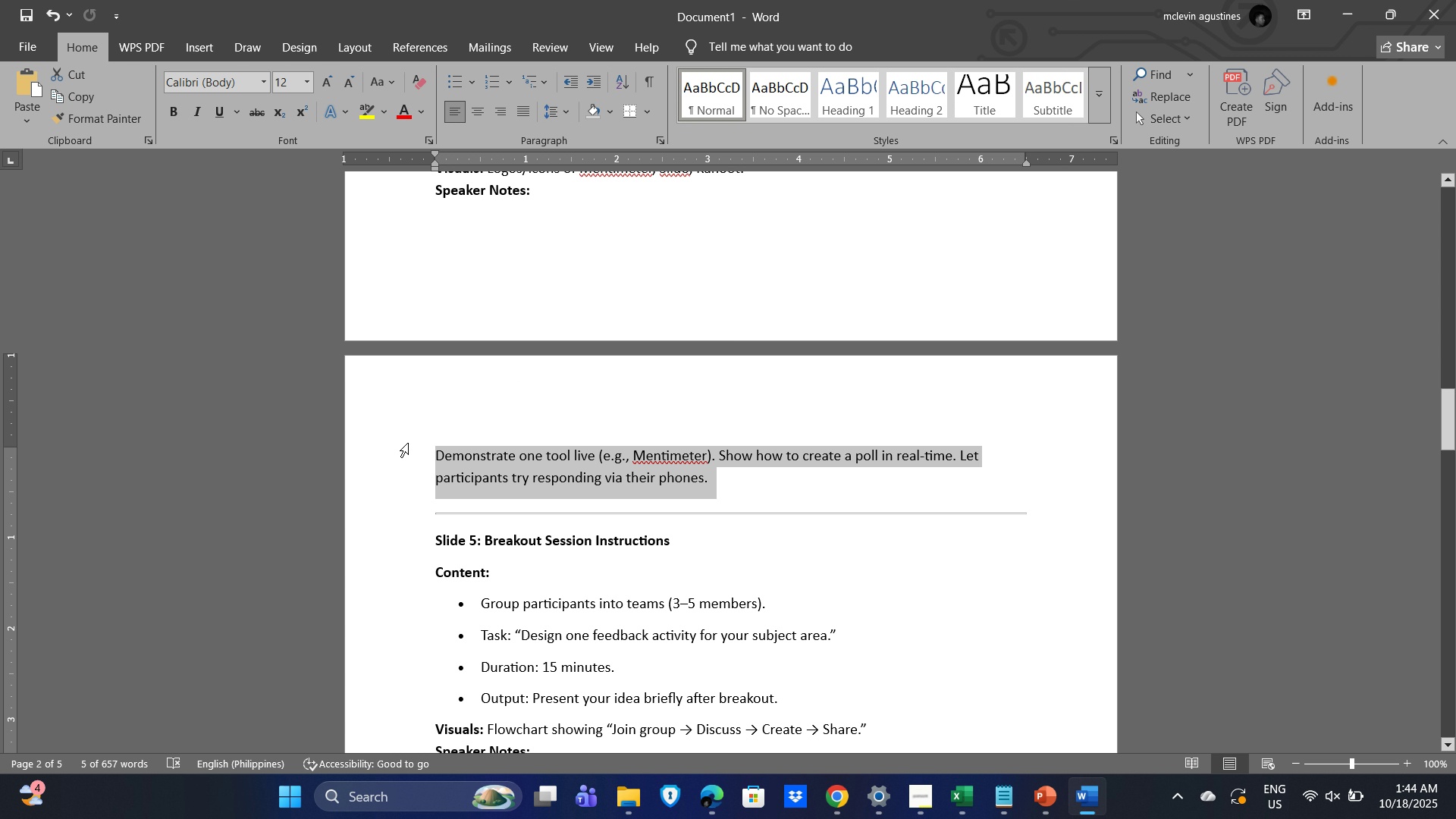 
hold_key(key=ControlLeft, duration=1.07)
 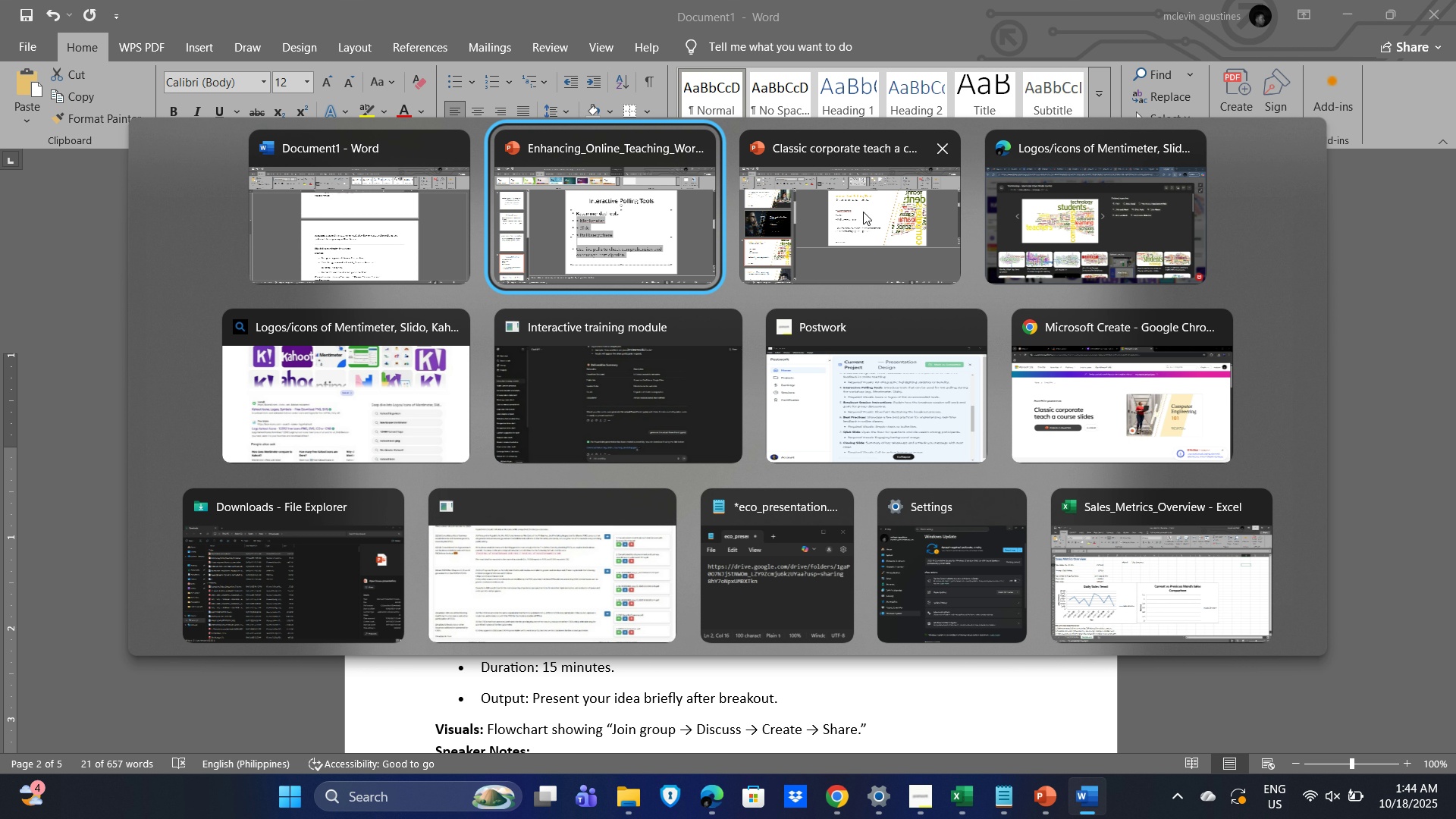 
hold_key(key=C, duration=0.32)
 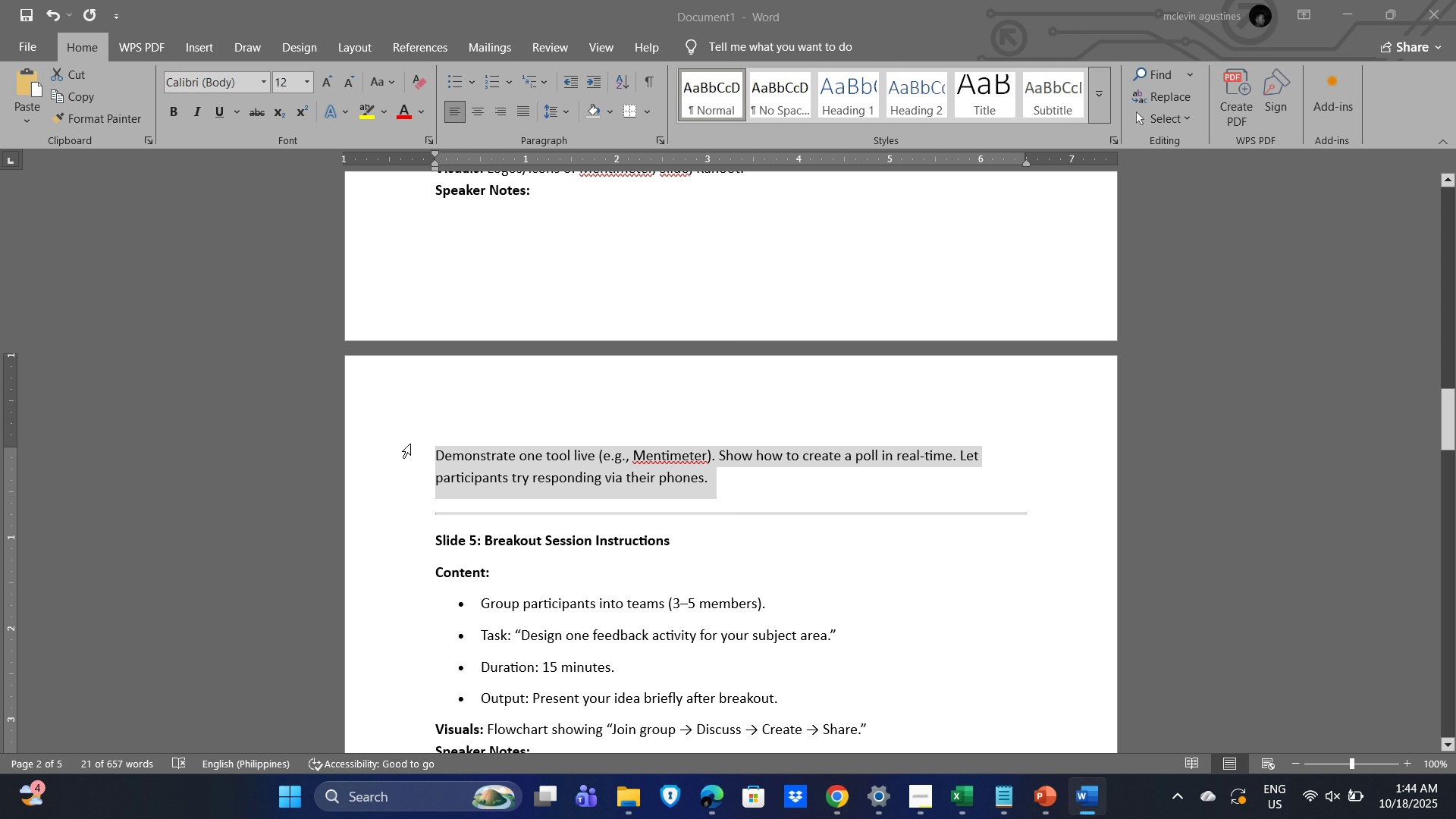 
key(Alt+Tab)
 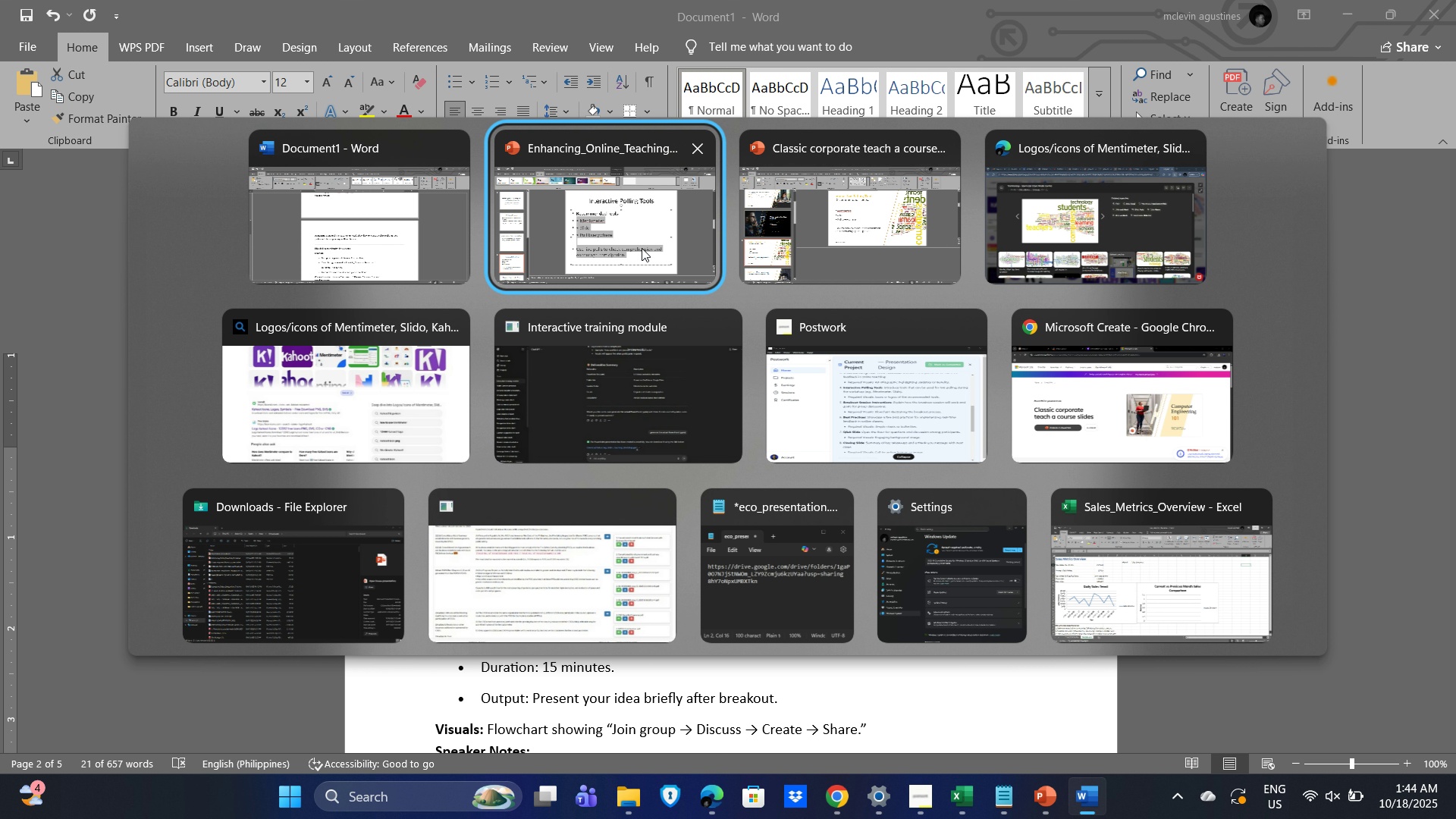 
left_click([642, 248])
 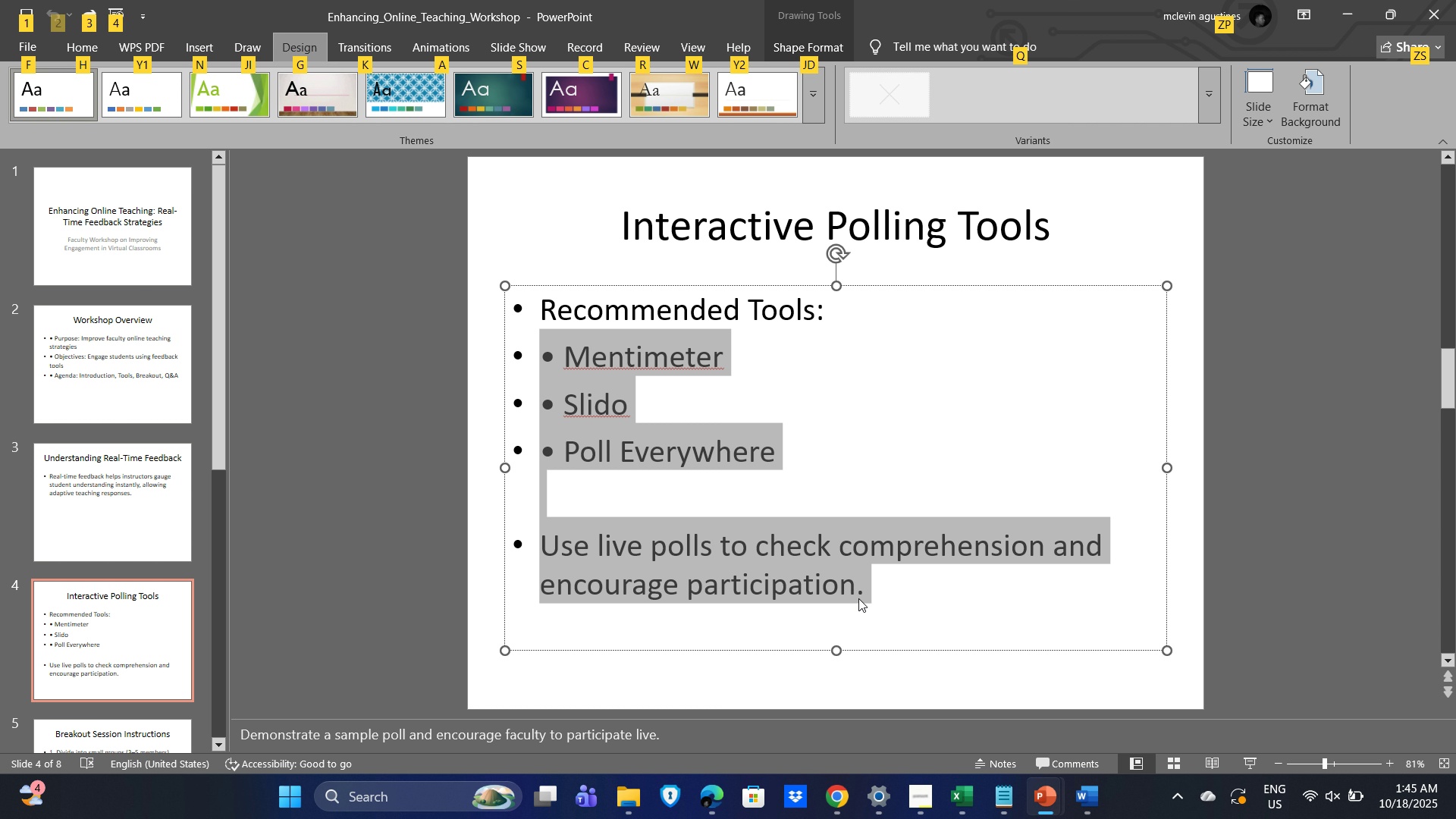 
key(Alt+Tab)
 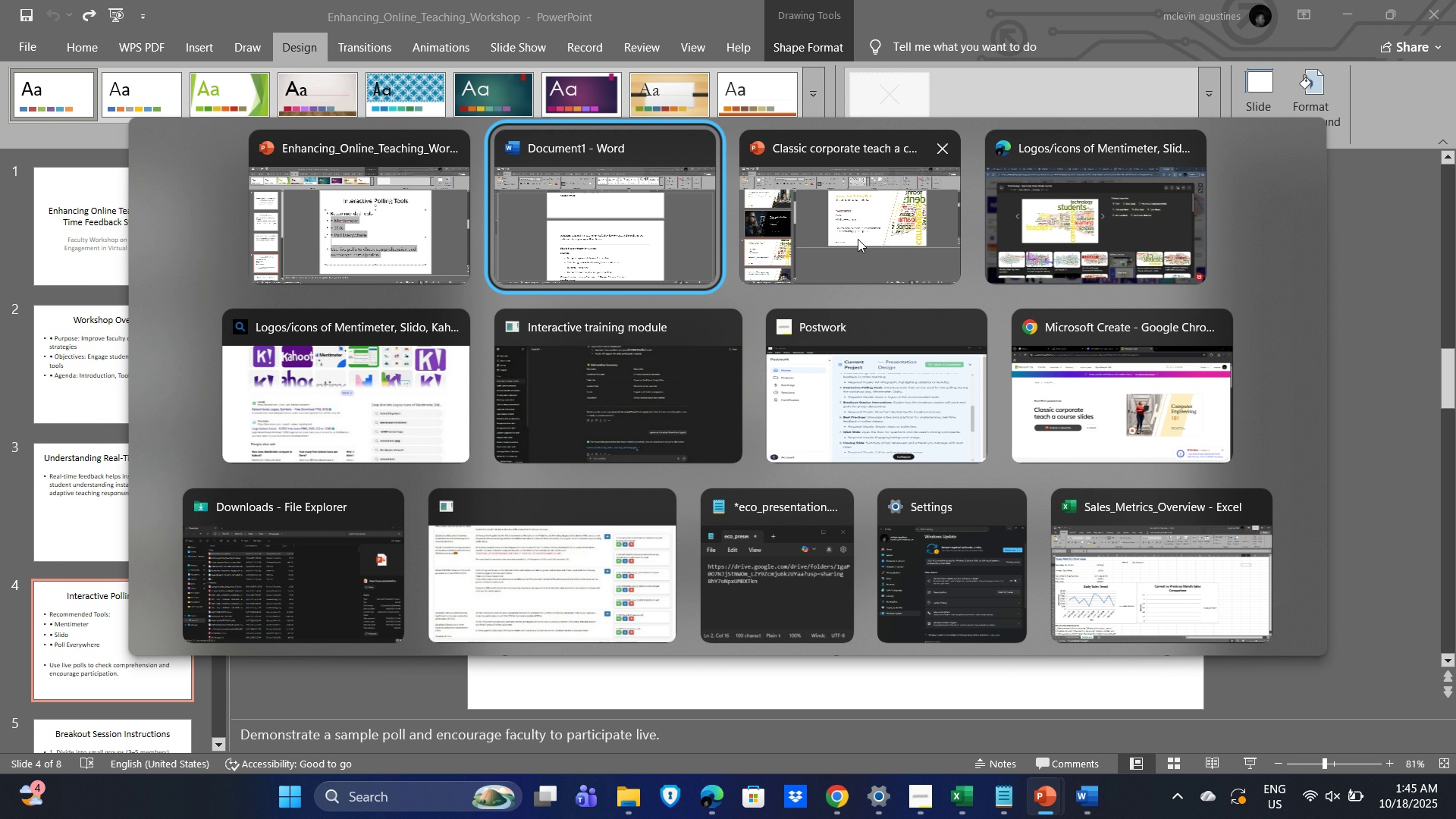 
left_click([859, 239])
 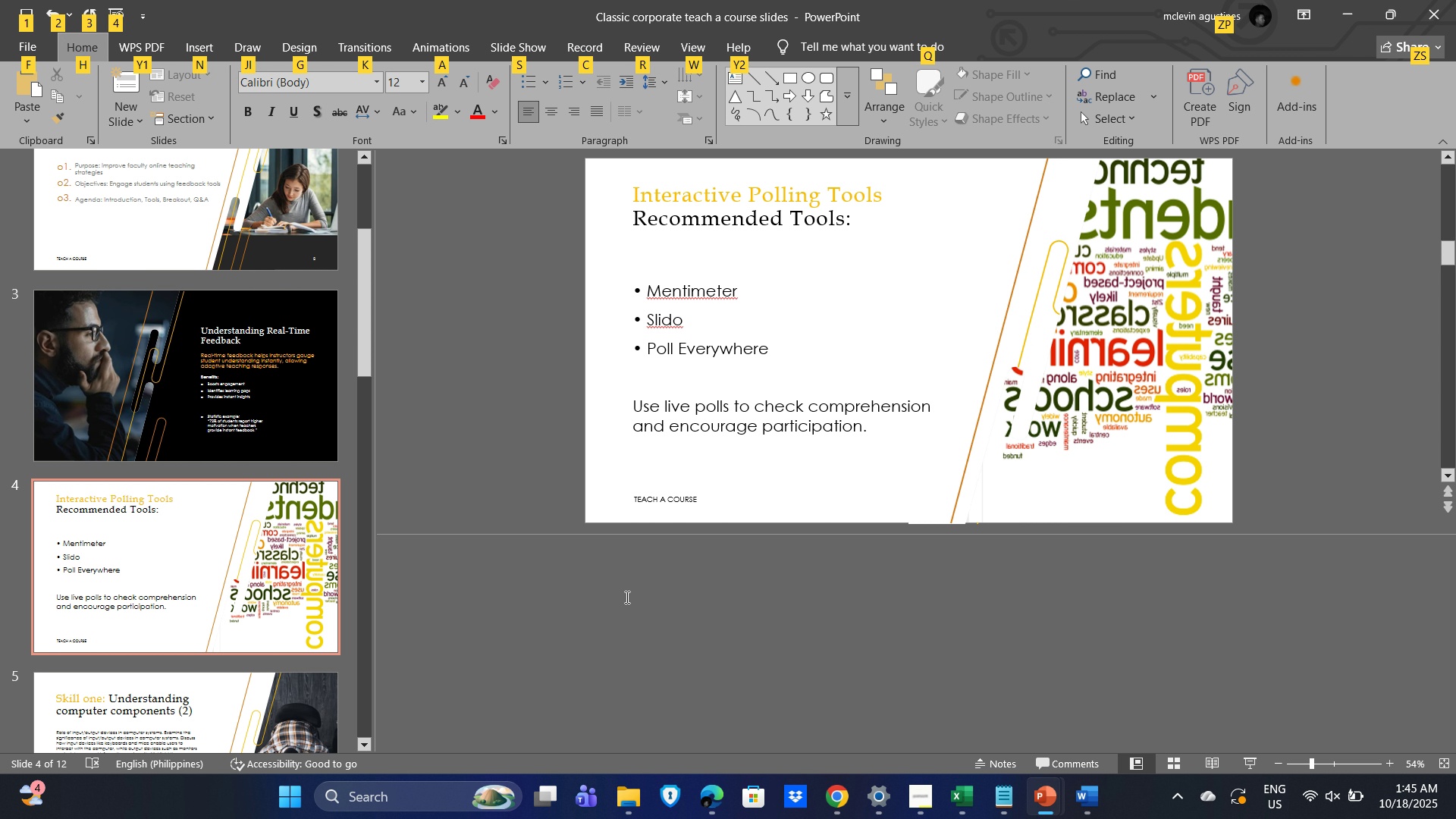 
left_click([626, 597])
 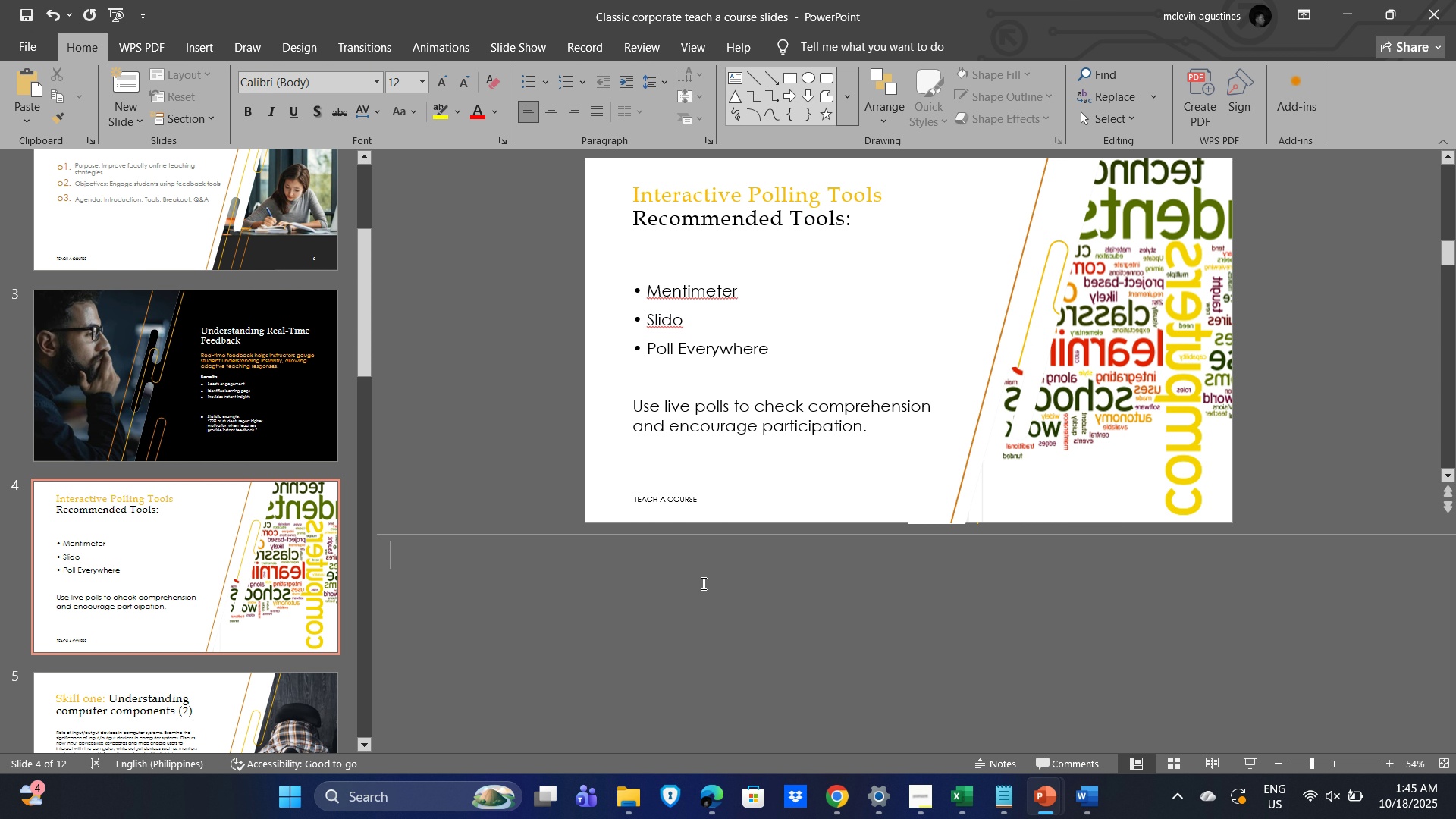 
key(Control+V)
 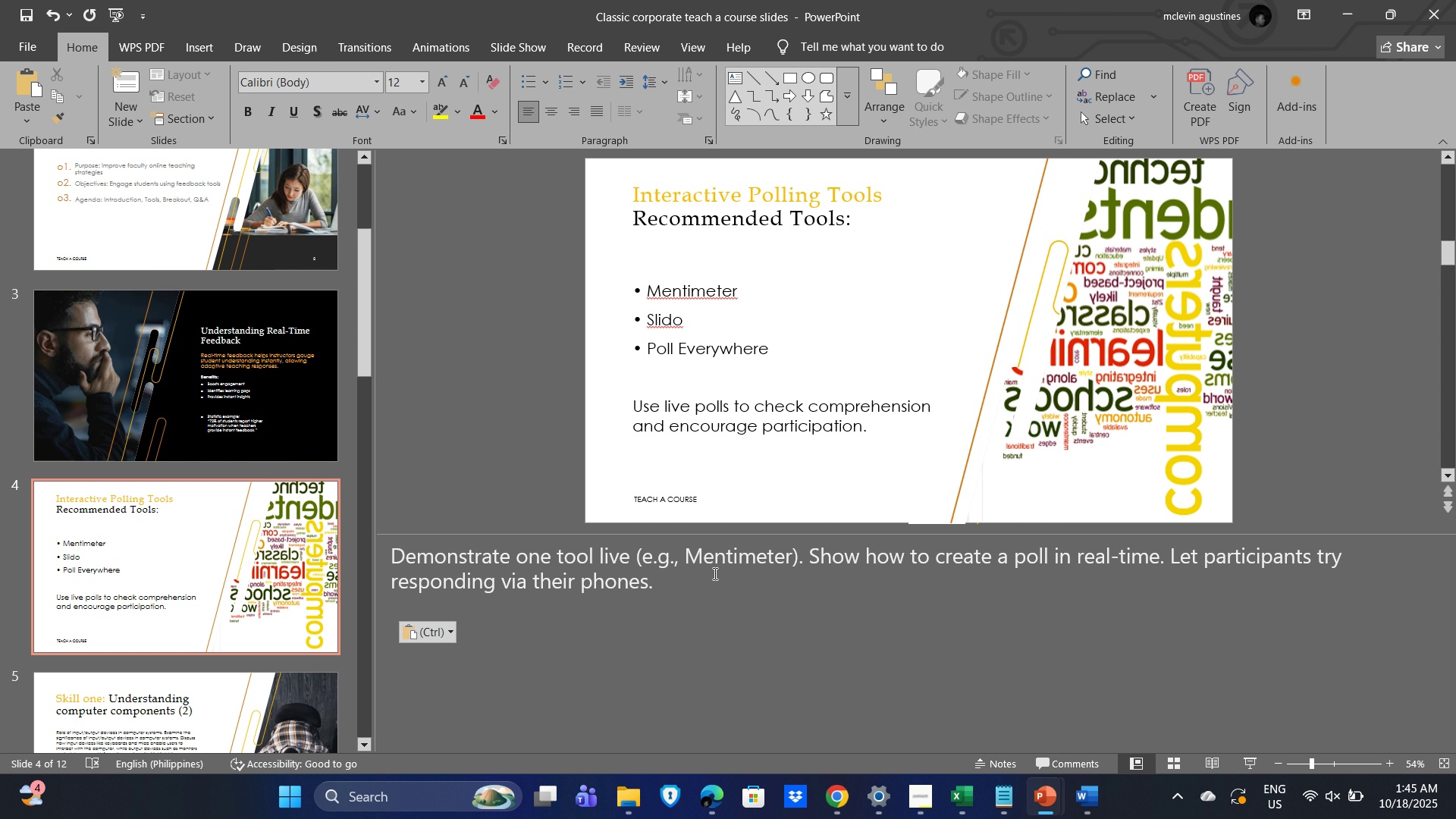 
key(Alt+Tab)
 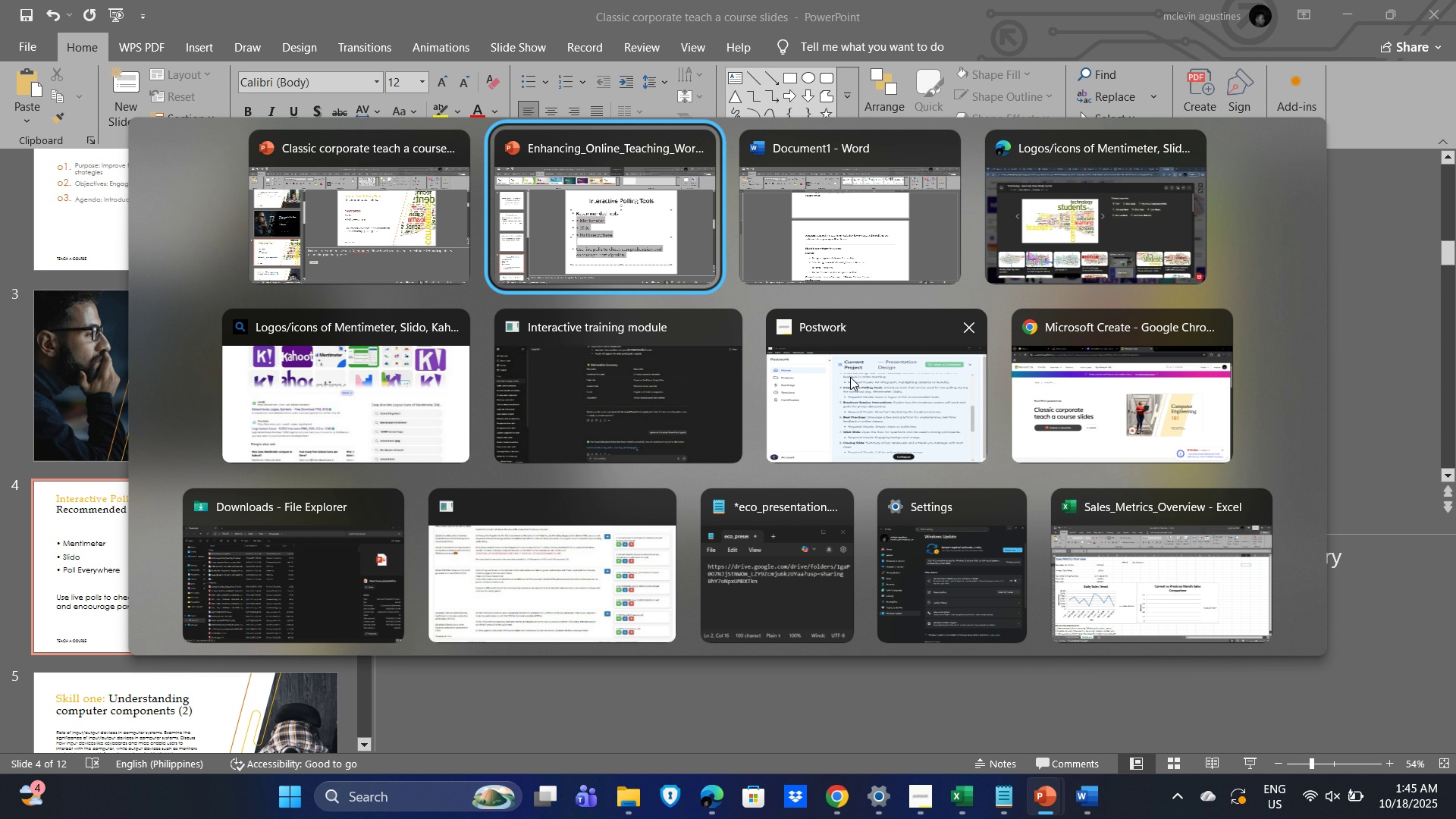 
left_click([864, 399])